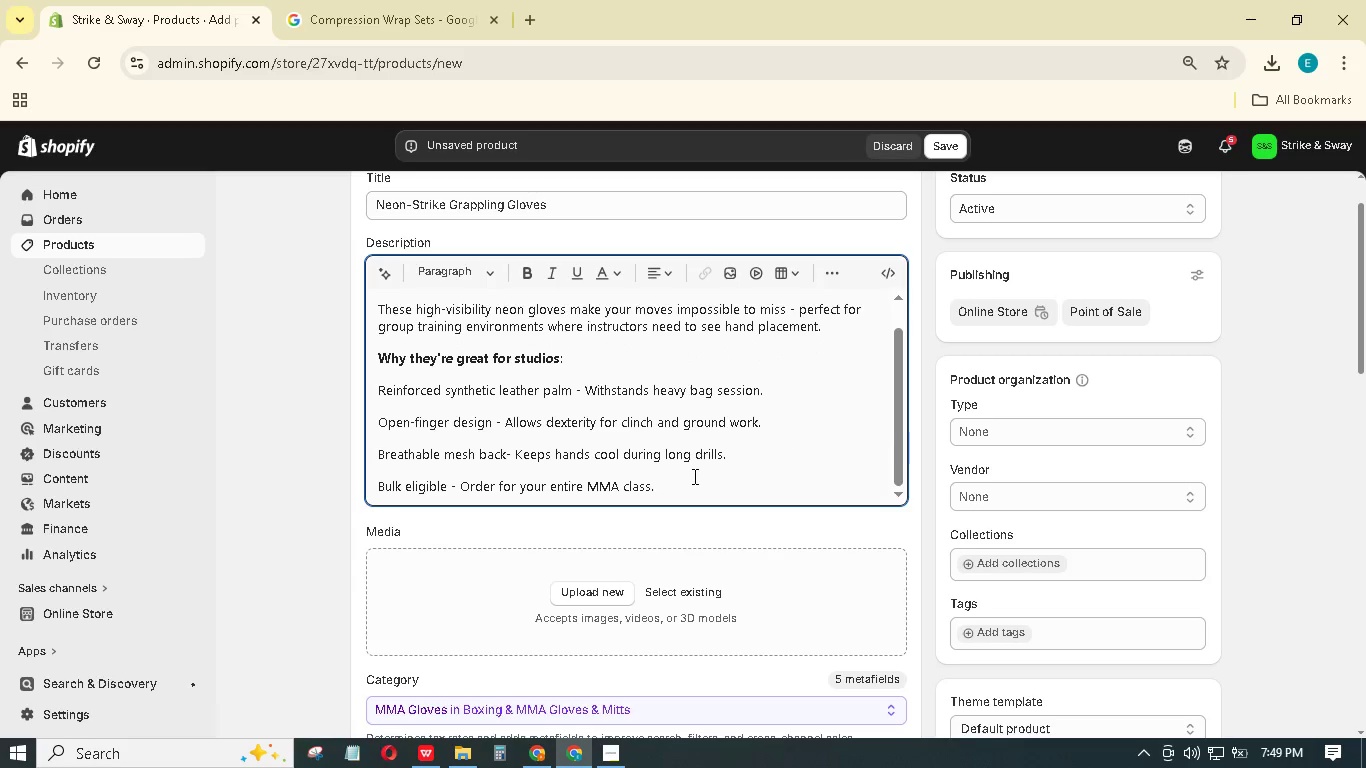 
left_click_drag(start_coordinate=[691, 489], to_coordinate=[375, 373])
 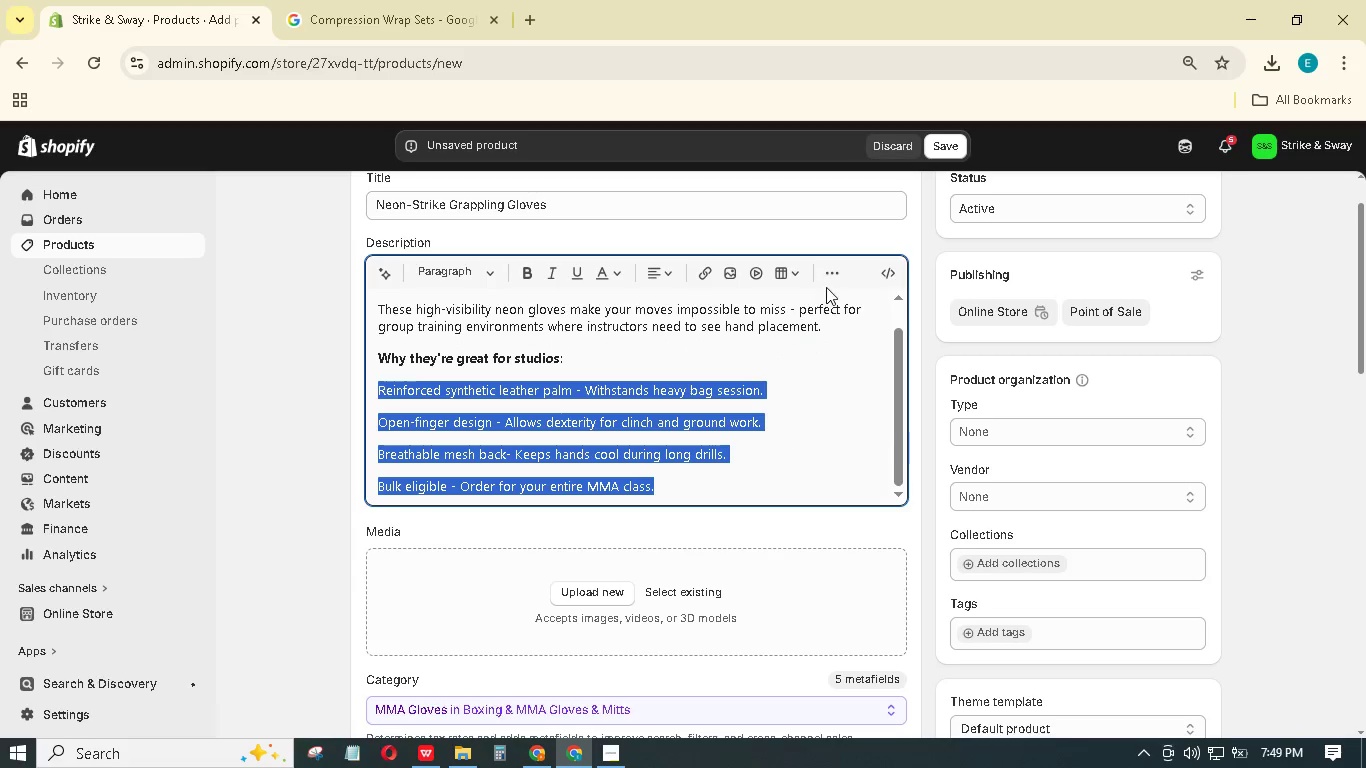 
left_click([835, 273])
 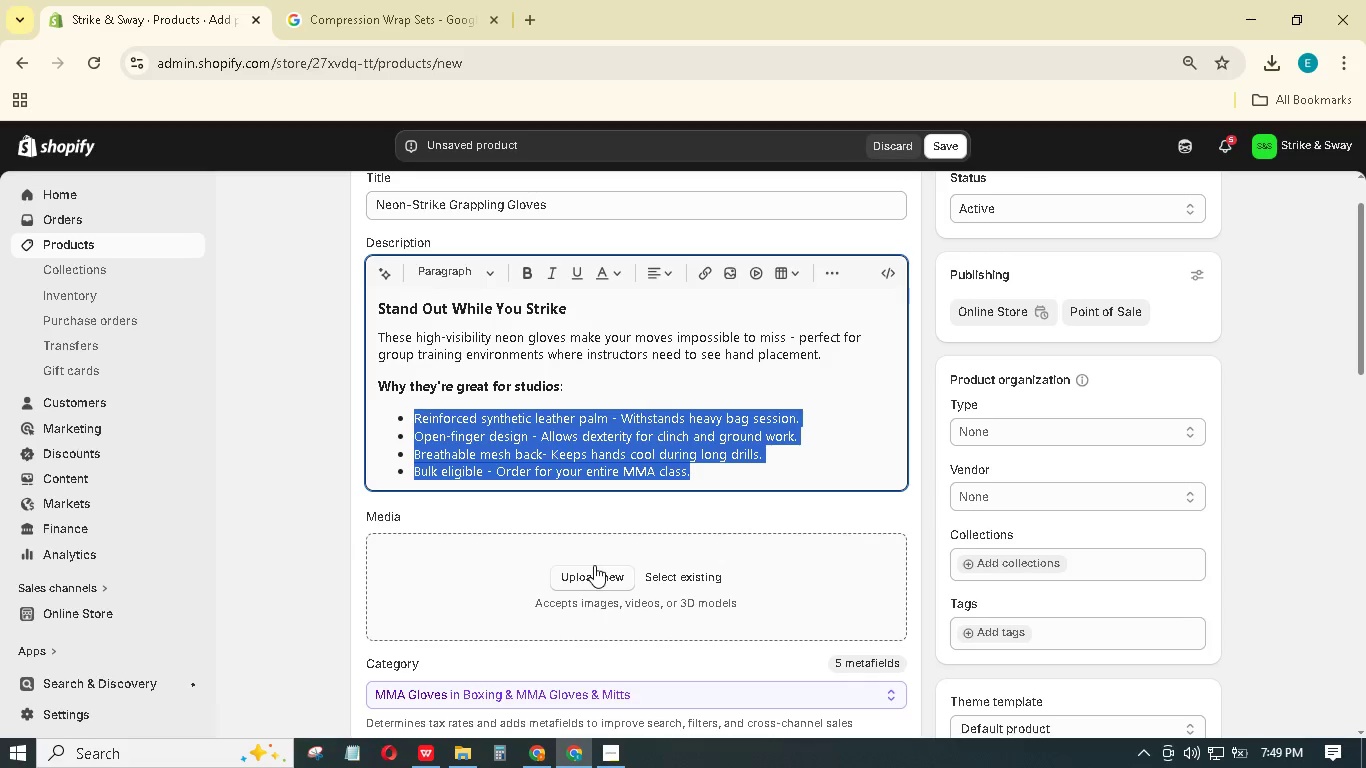 
scroll: coordinate [580, 515], scroll_direction: up, amount: 2.0
 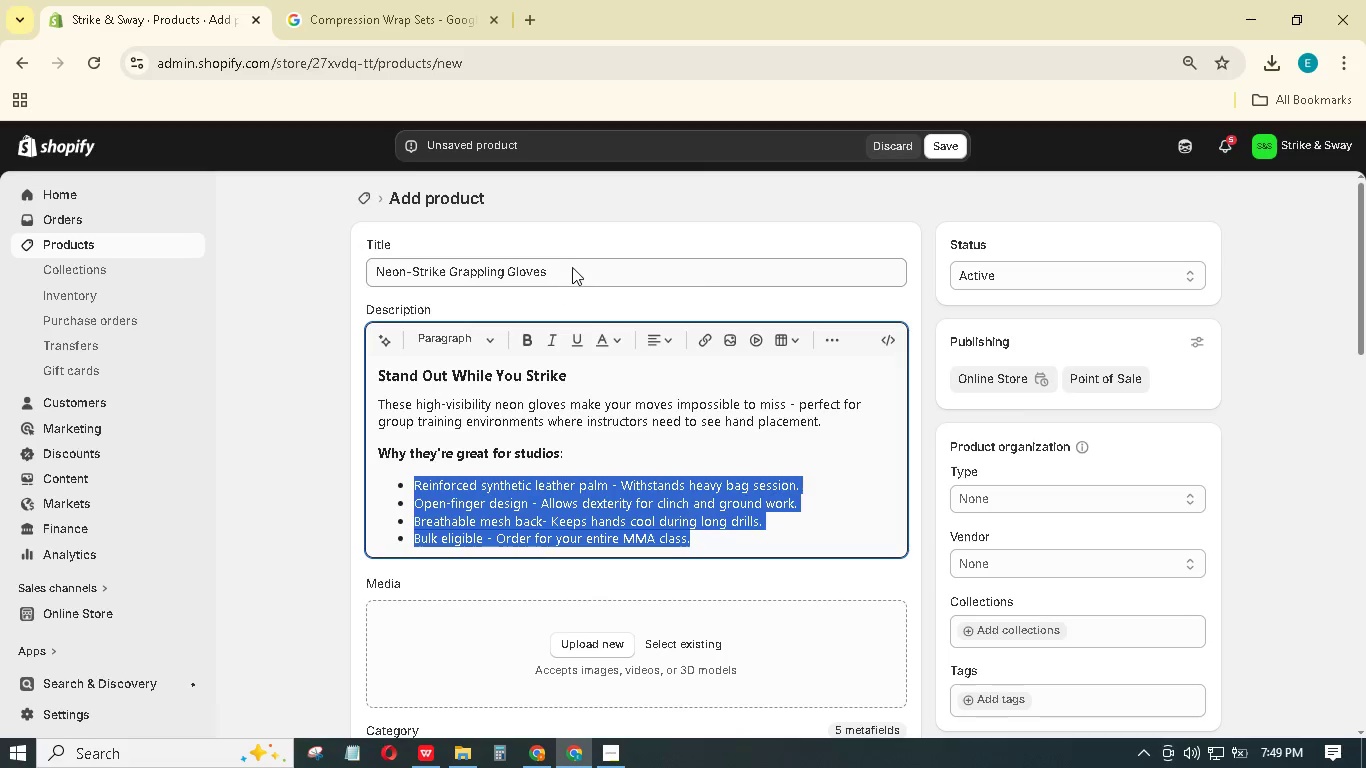 
left_click_drag(start_coordinate=[572, 267], to_coordinate=[352, 260])
 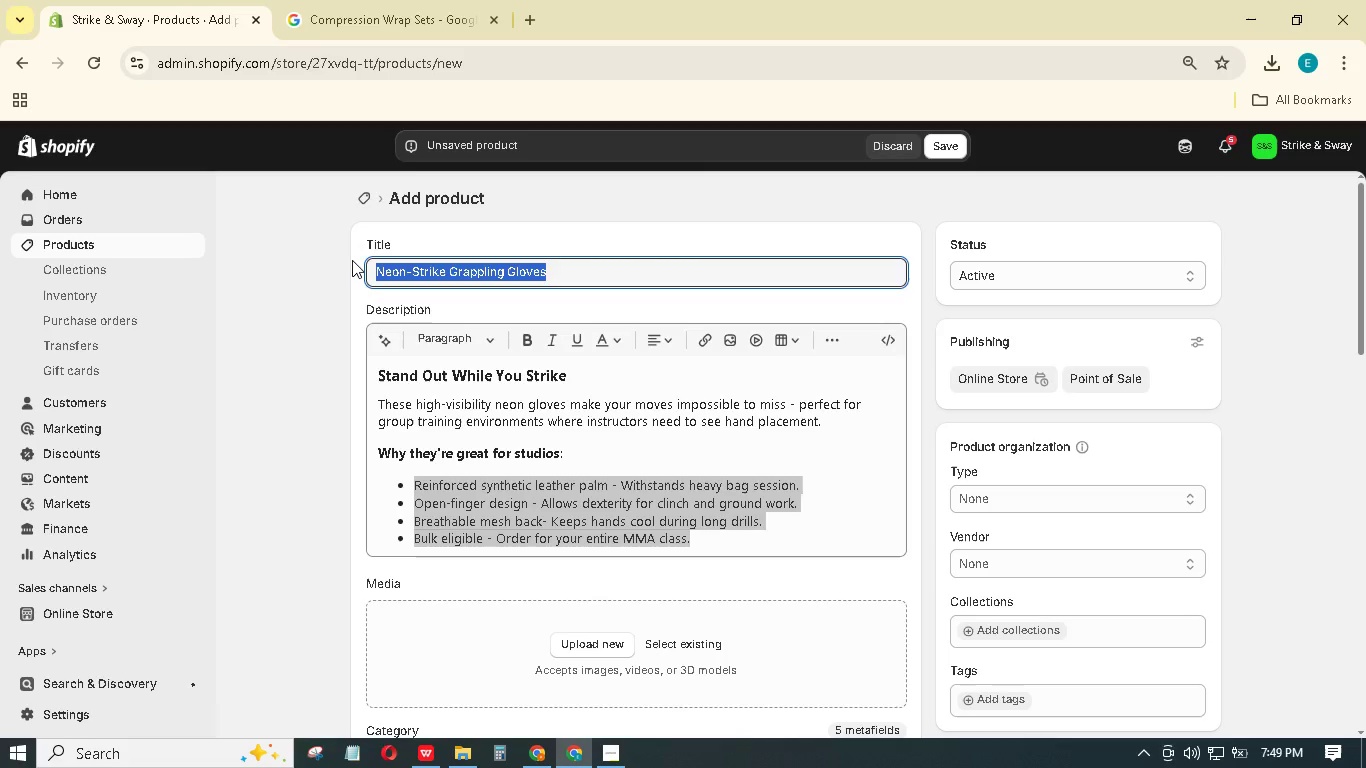 
key(Control+C)
 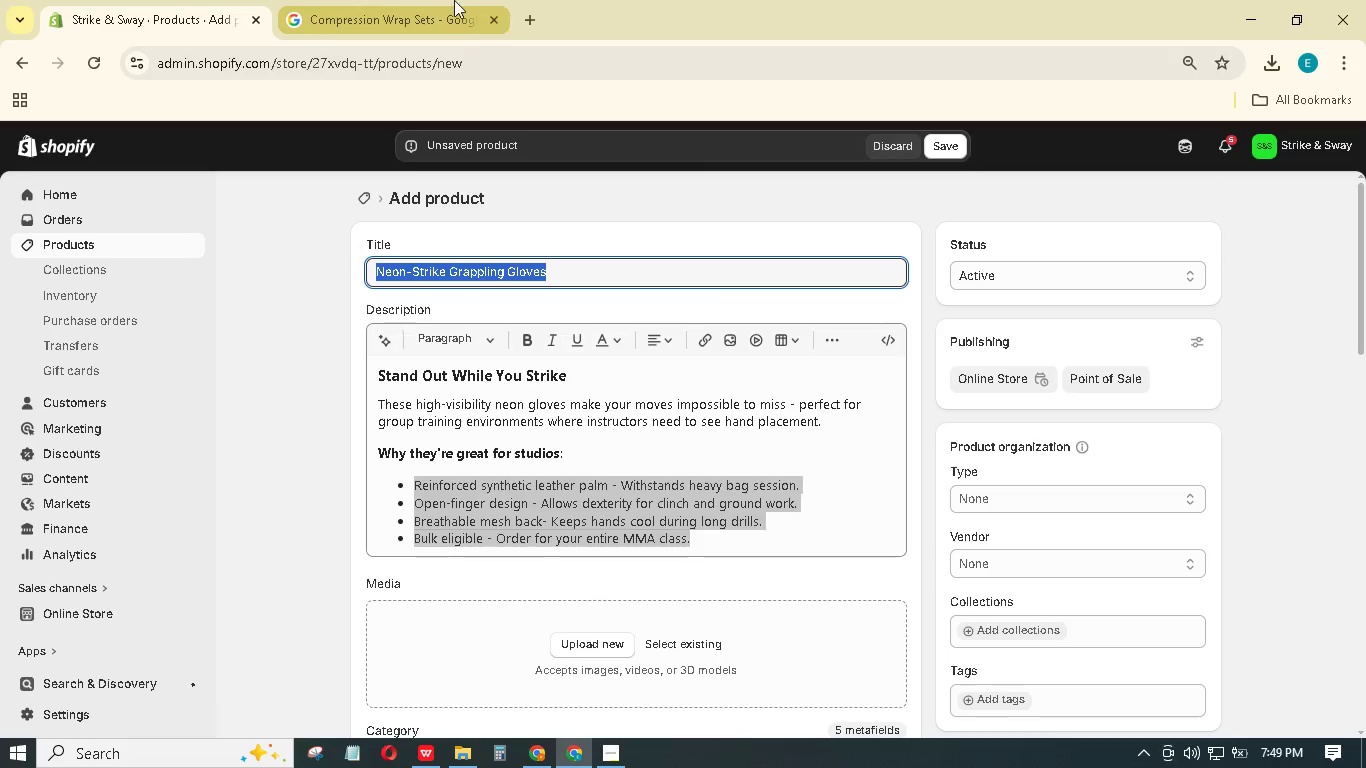 
left_click([450, 0])
 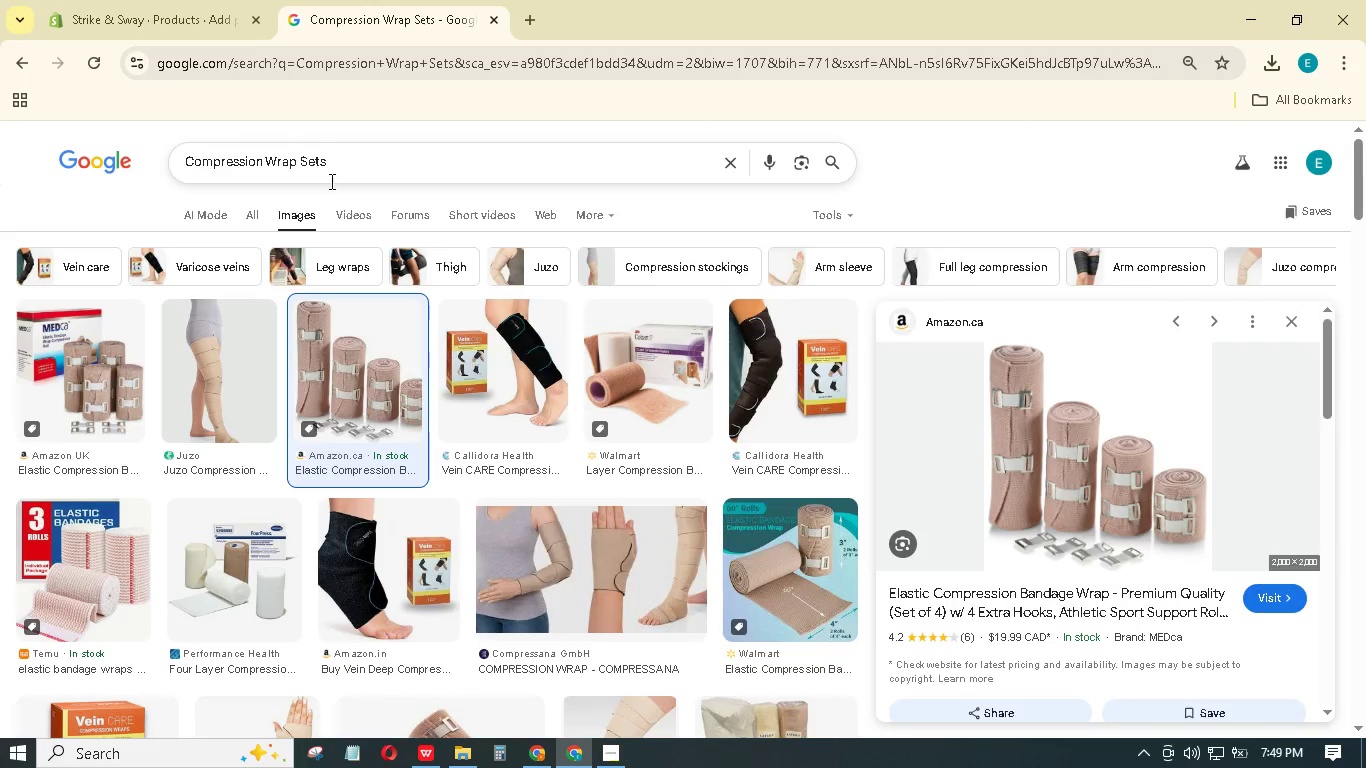 
key(Control+A)
 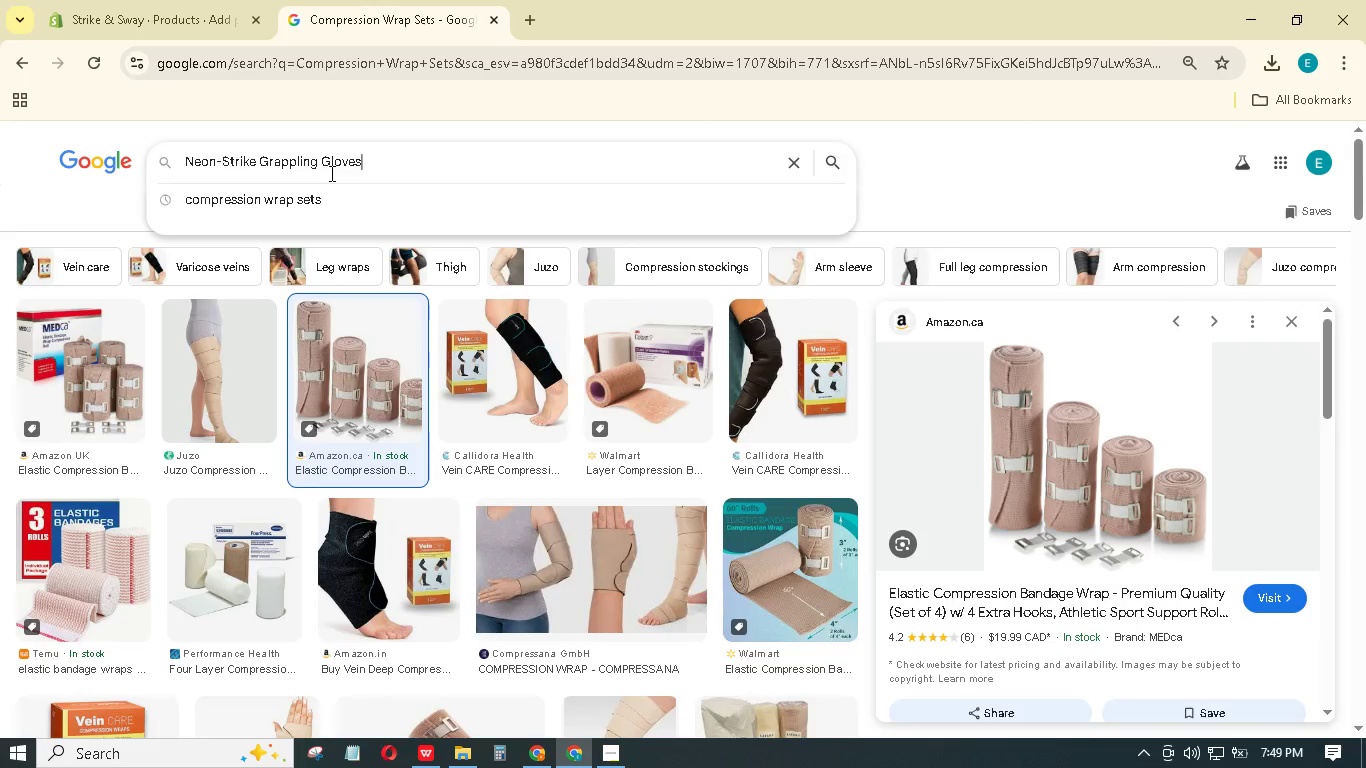 
key(Control+V)
 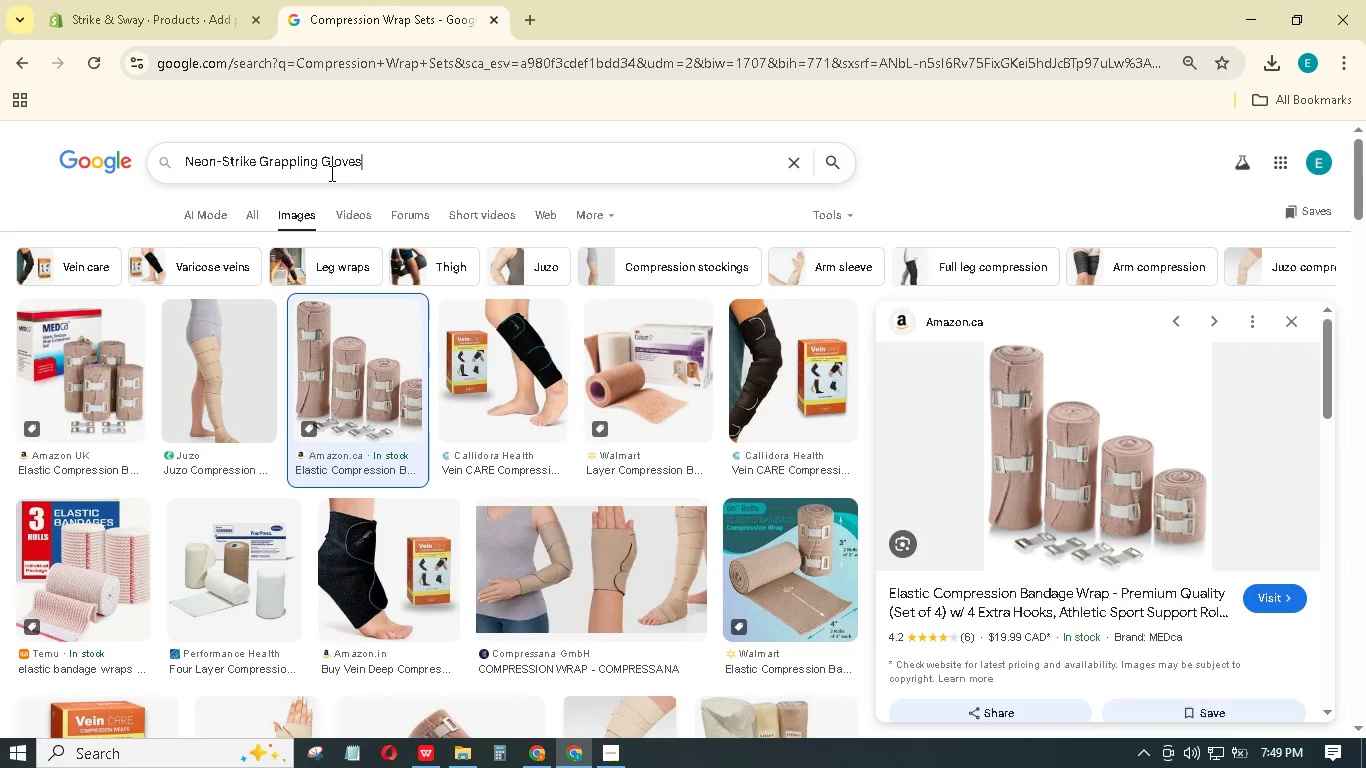 
key(Enter)
 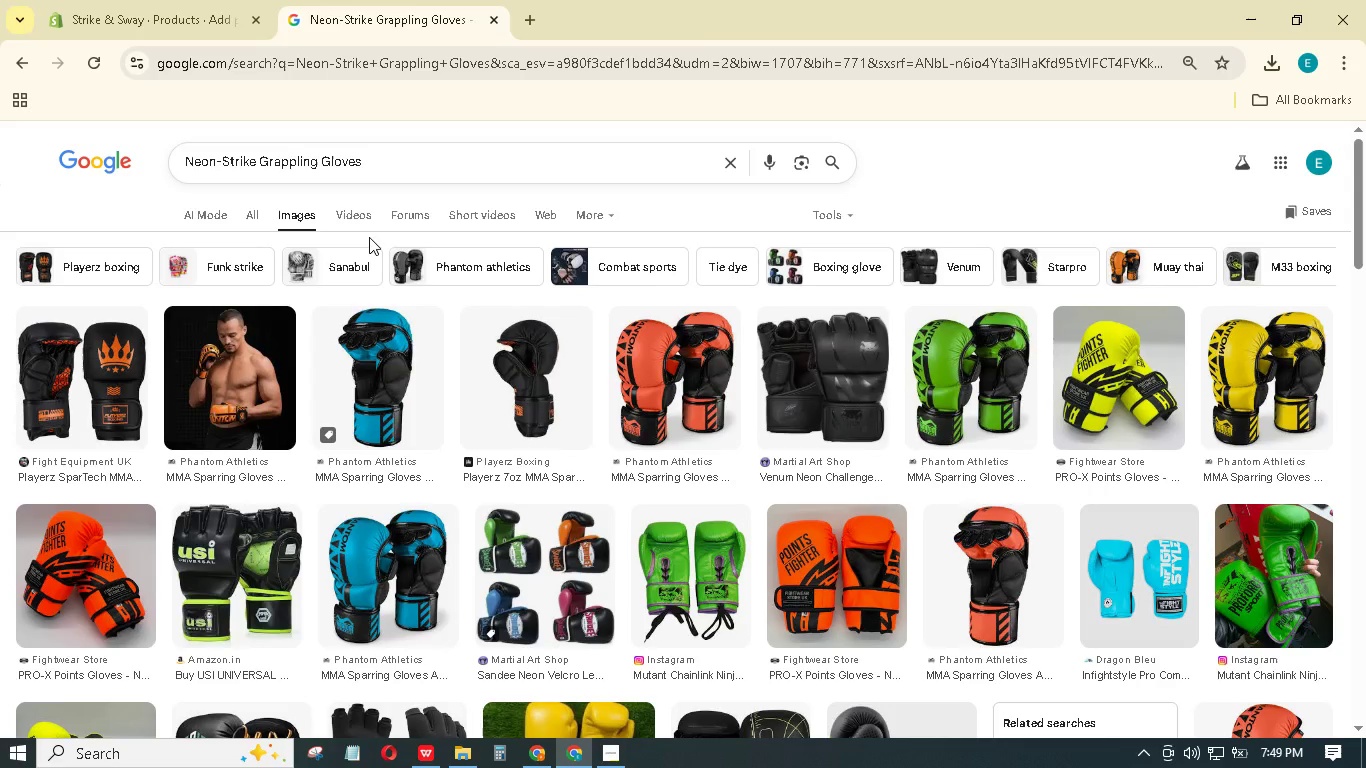 
wait(9.8)
 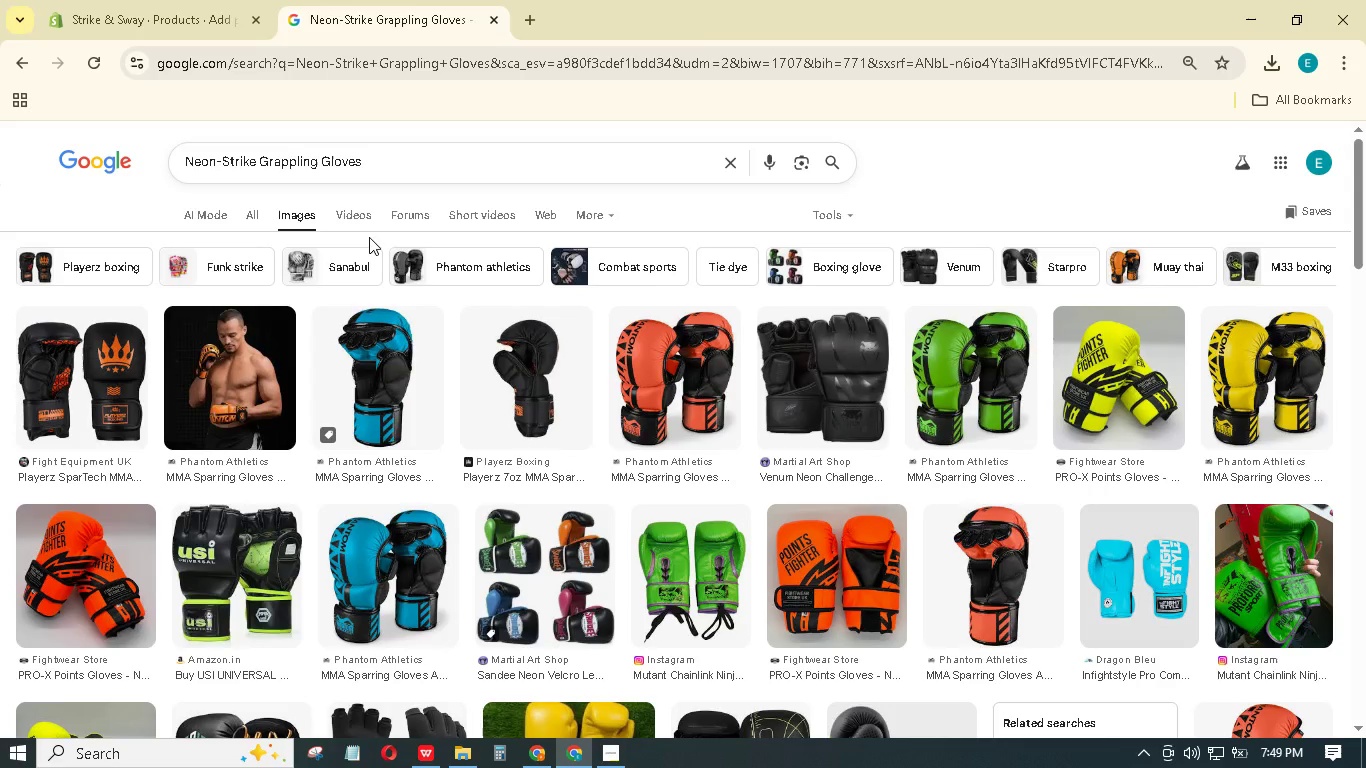 
left_click([953, 350])
 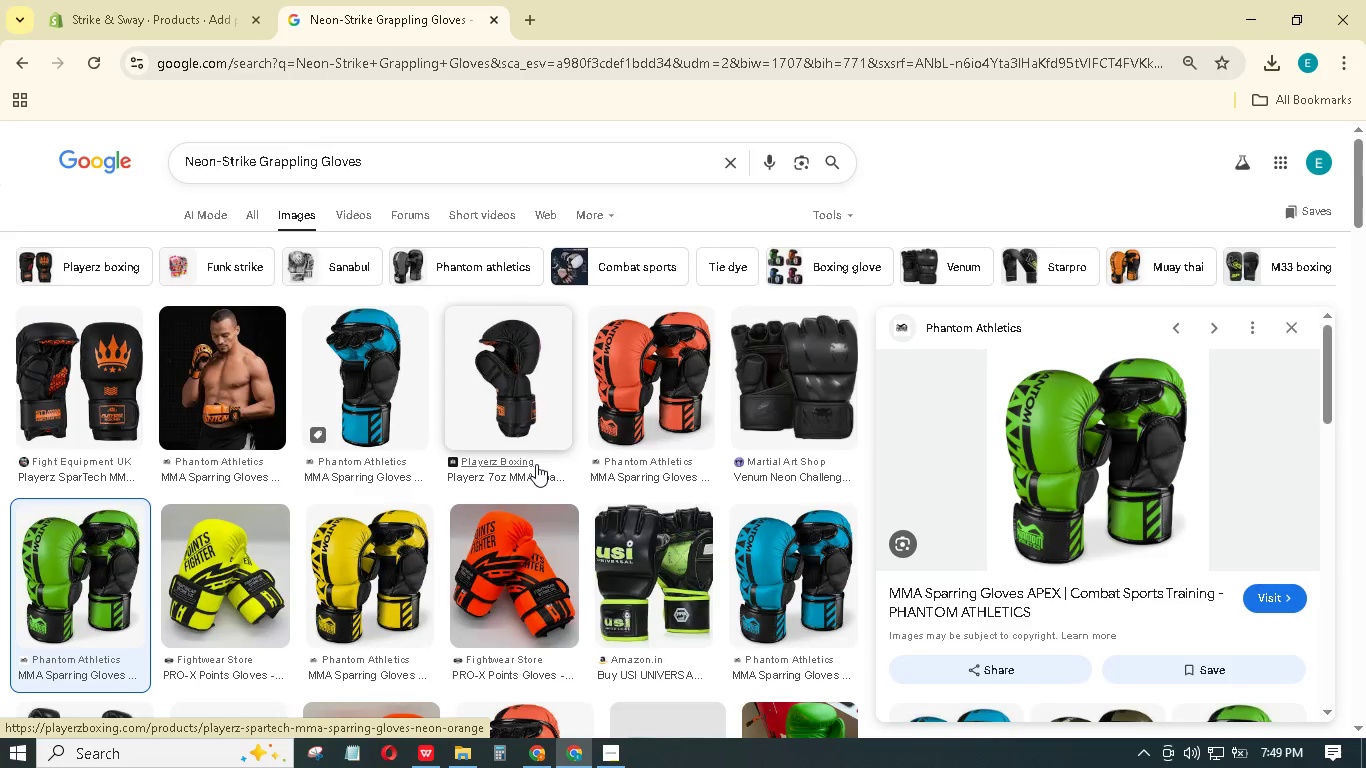 
right_click([995, 379])
 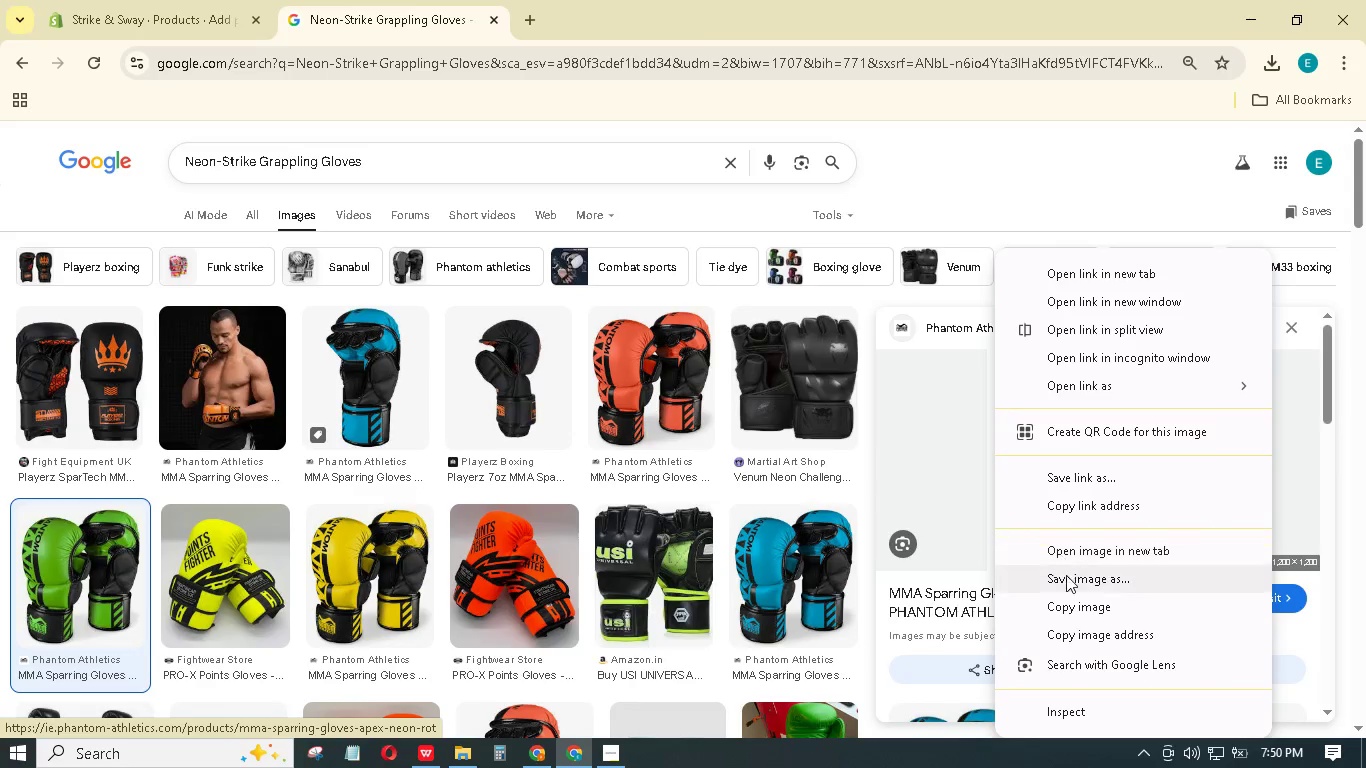 
double_click([1066, 580])
 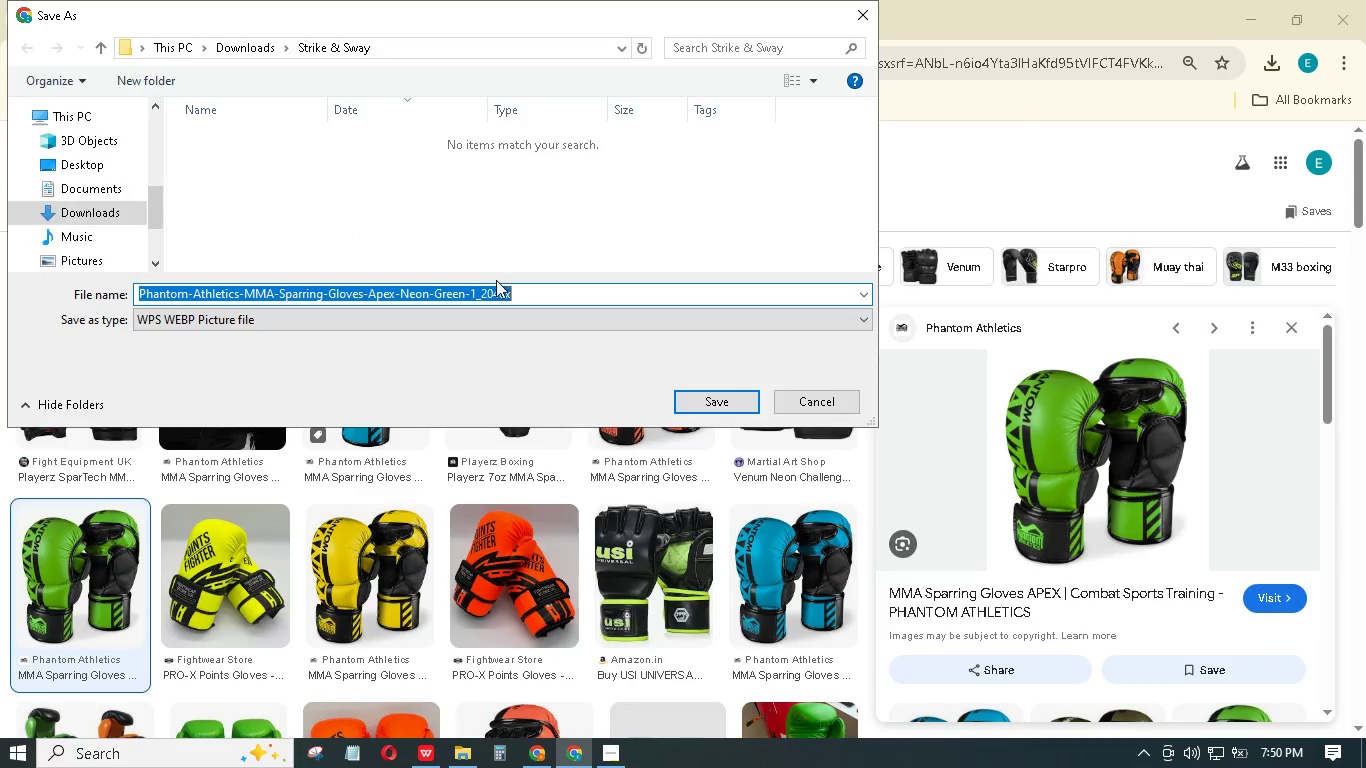 
key(Control+V)
 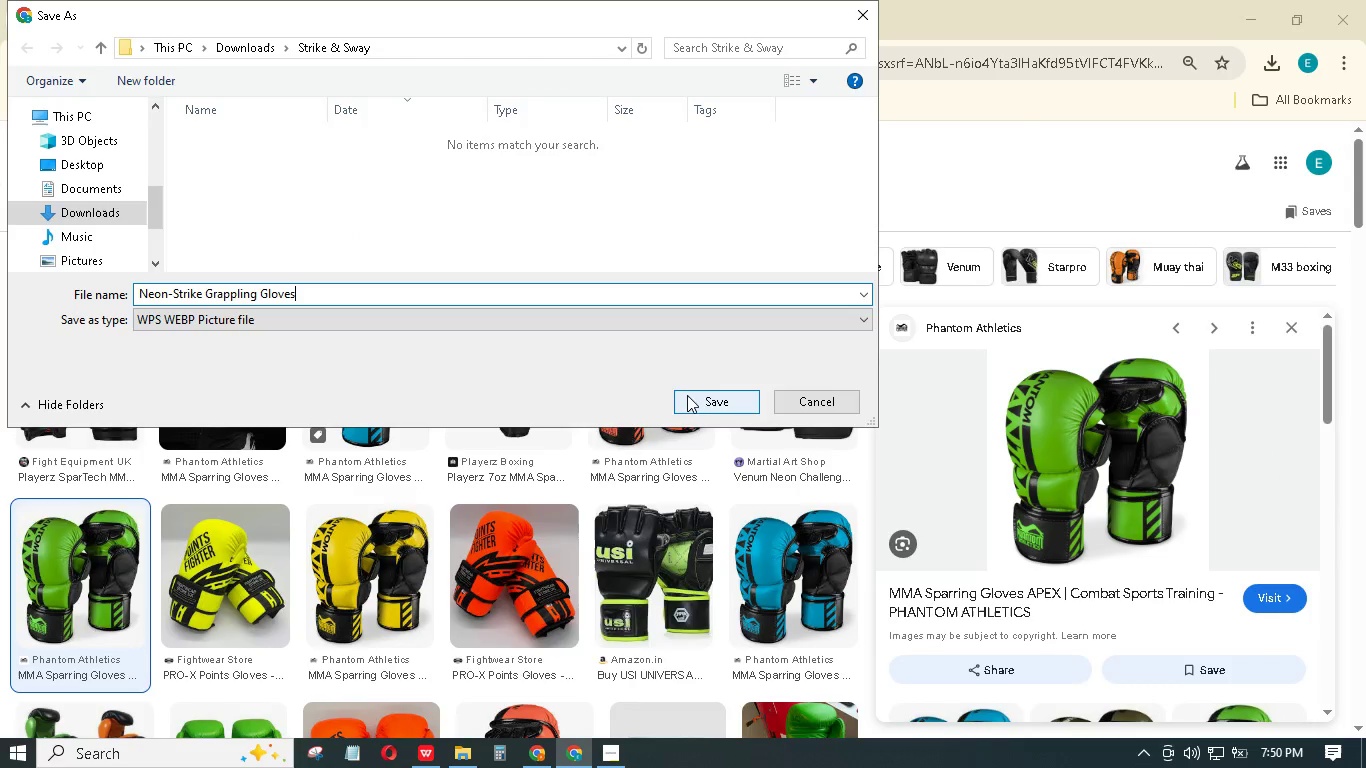 
double_click([688, 396])
 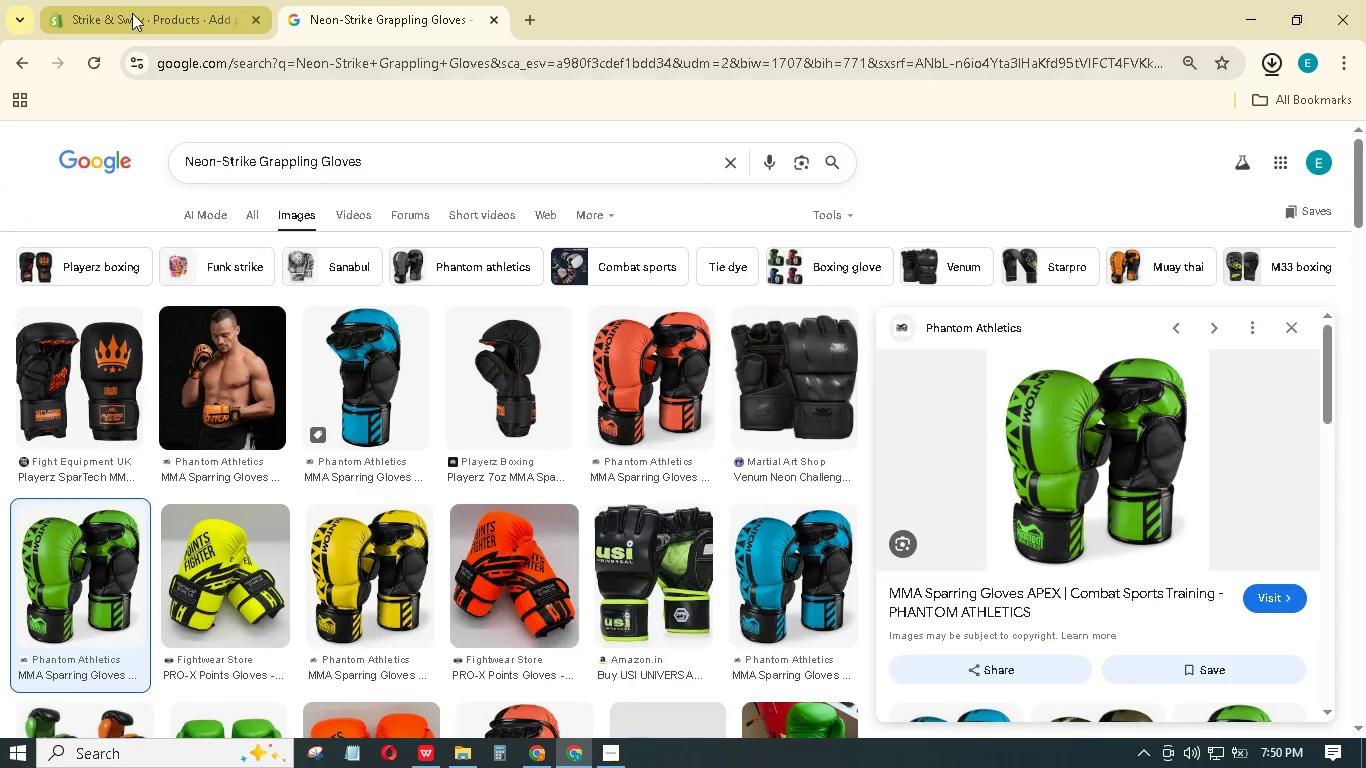 
left_click([142, 1])
 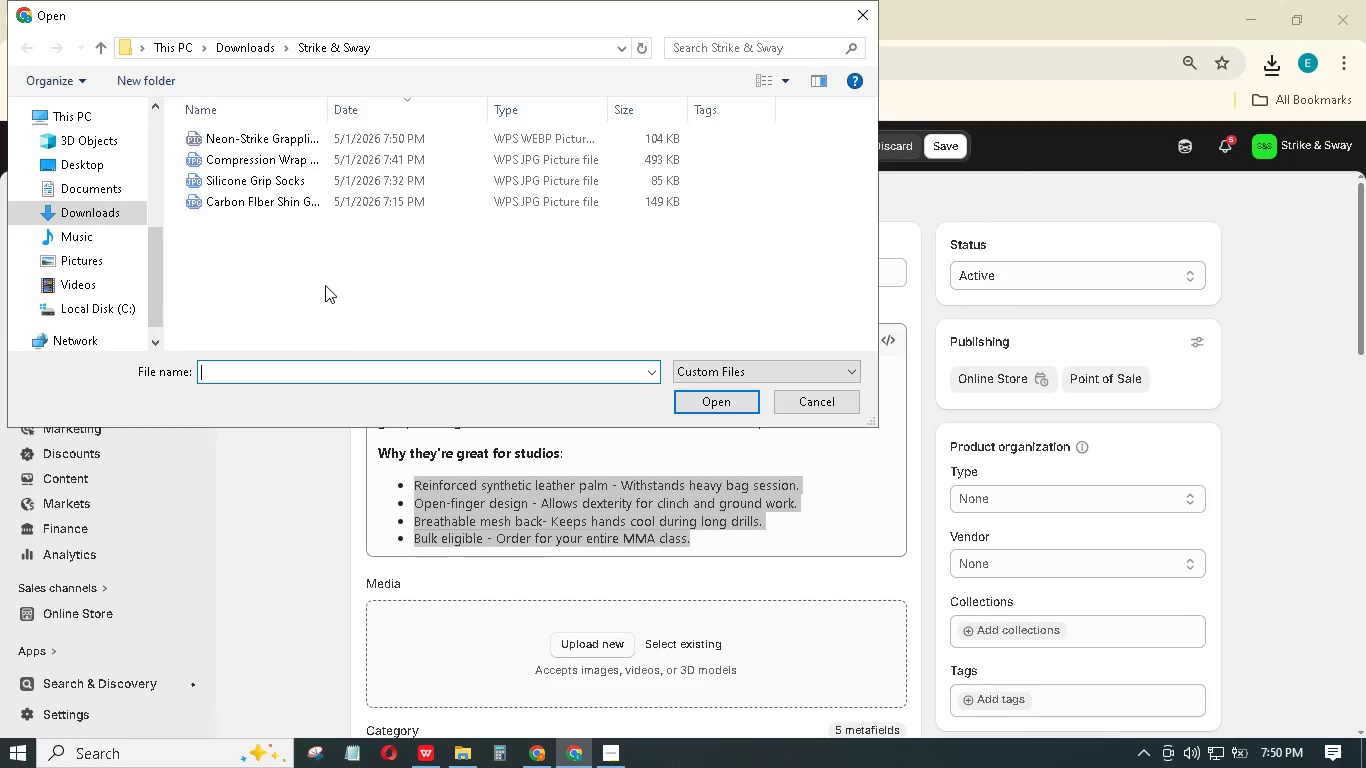 
double_click([329, 142])
 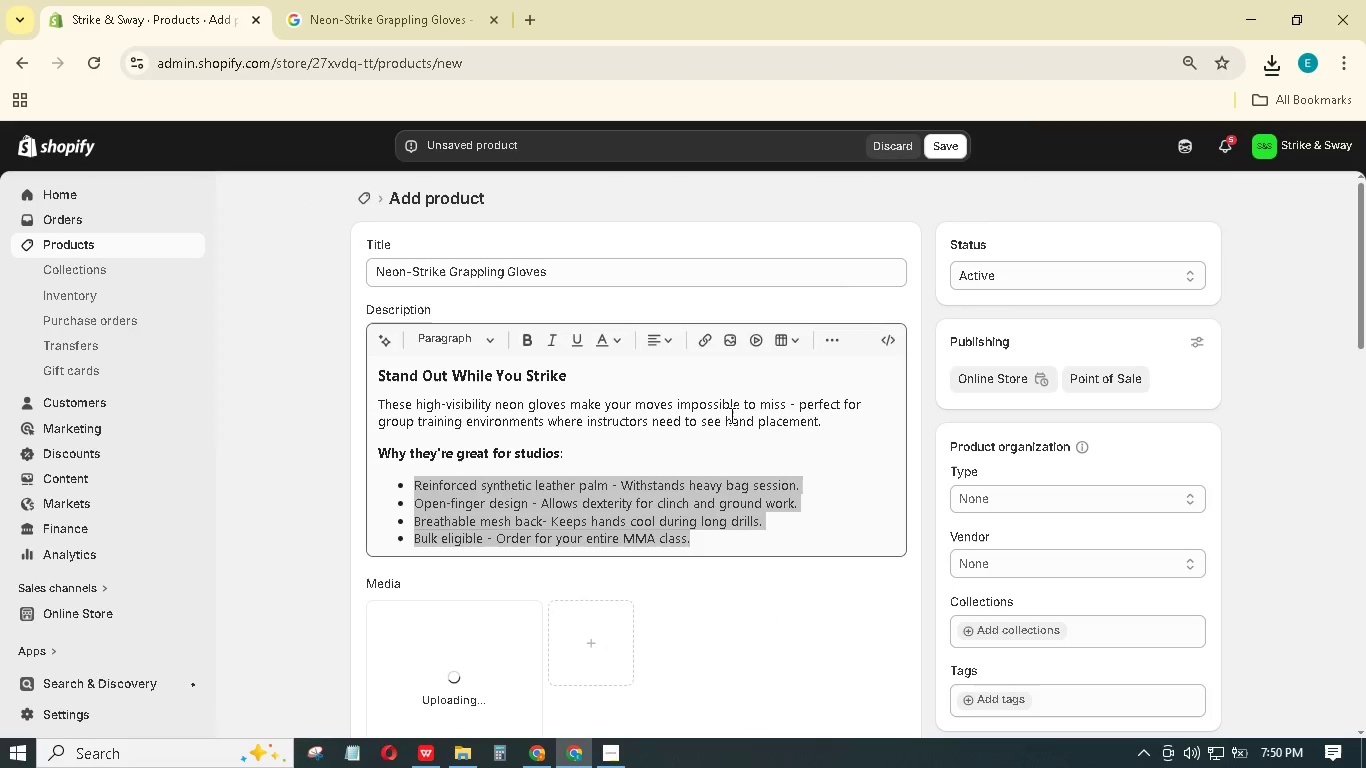 
scroll: coordinate [635, 471], scroll_direction: down, amount: 4.0
 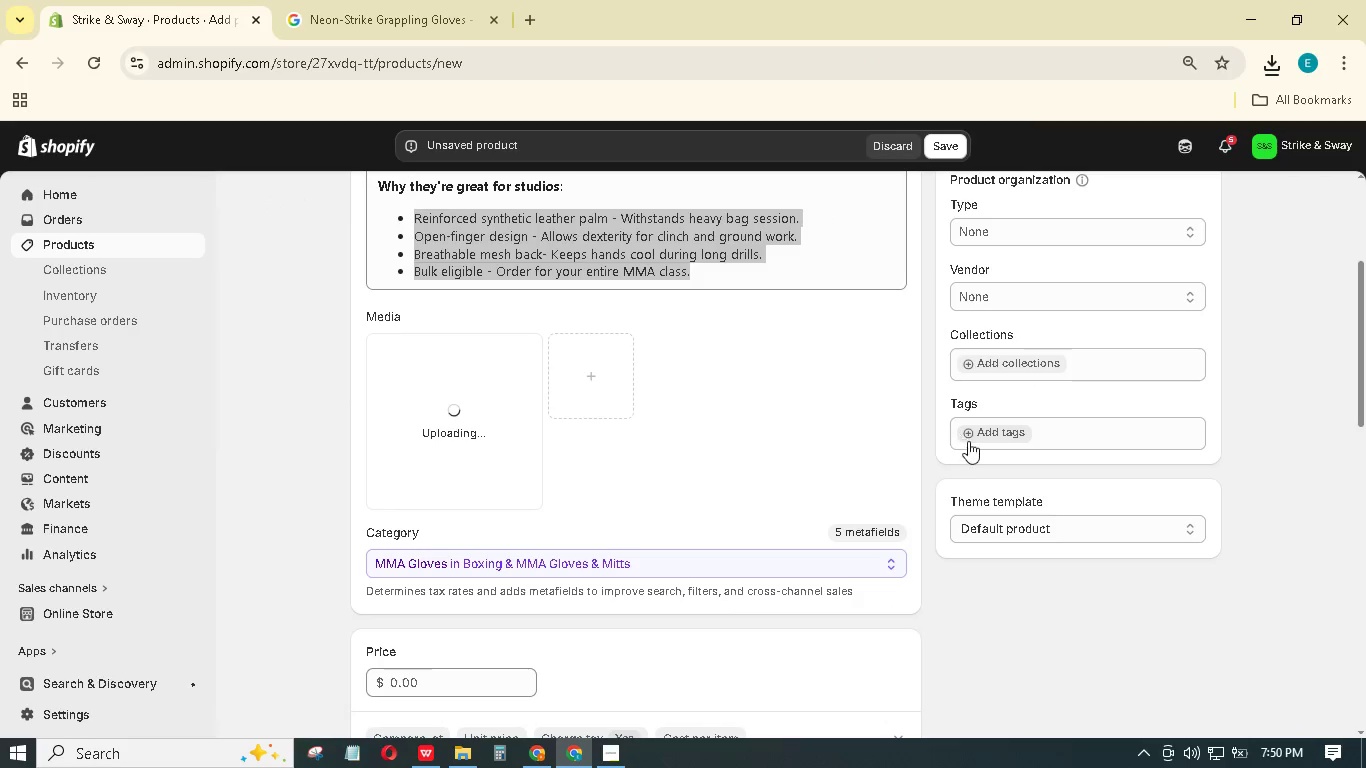 
left_click([973, 441])
 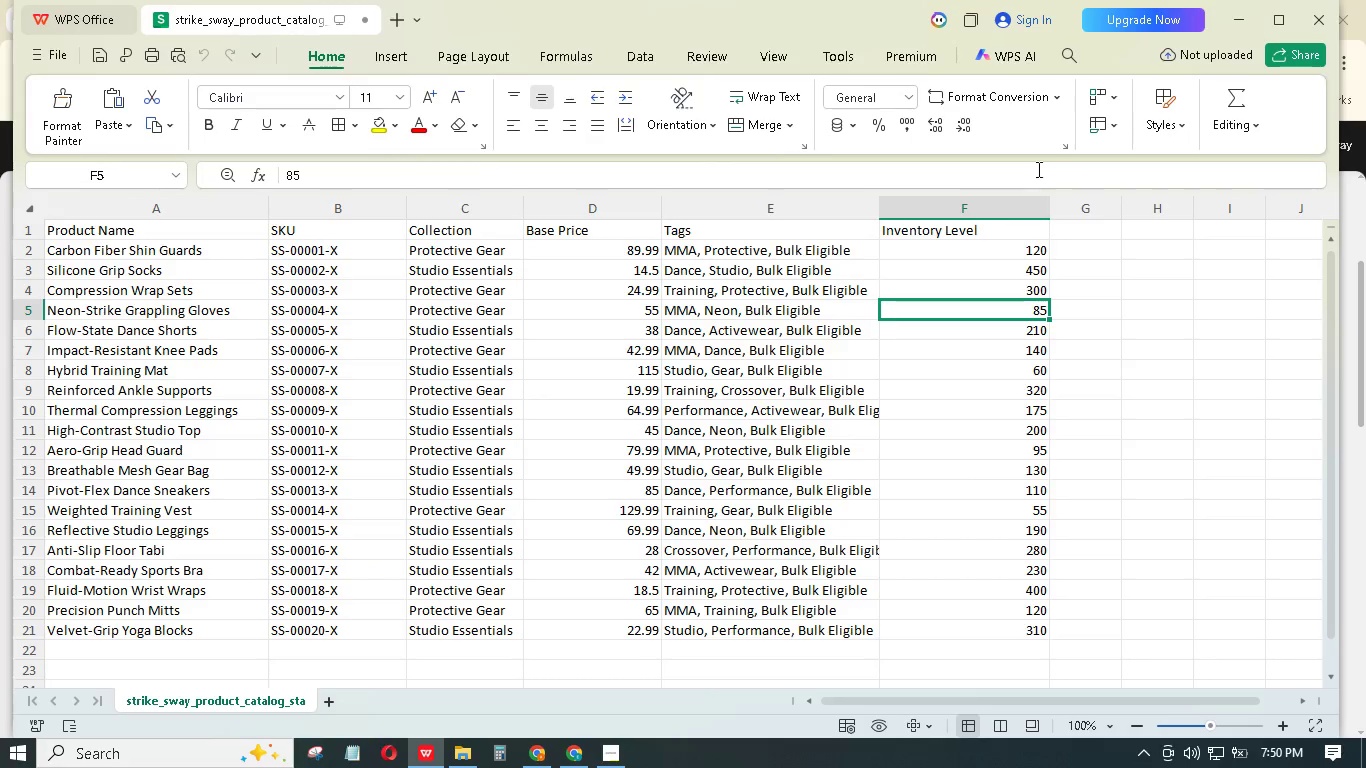 
wait(6.0)
 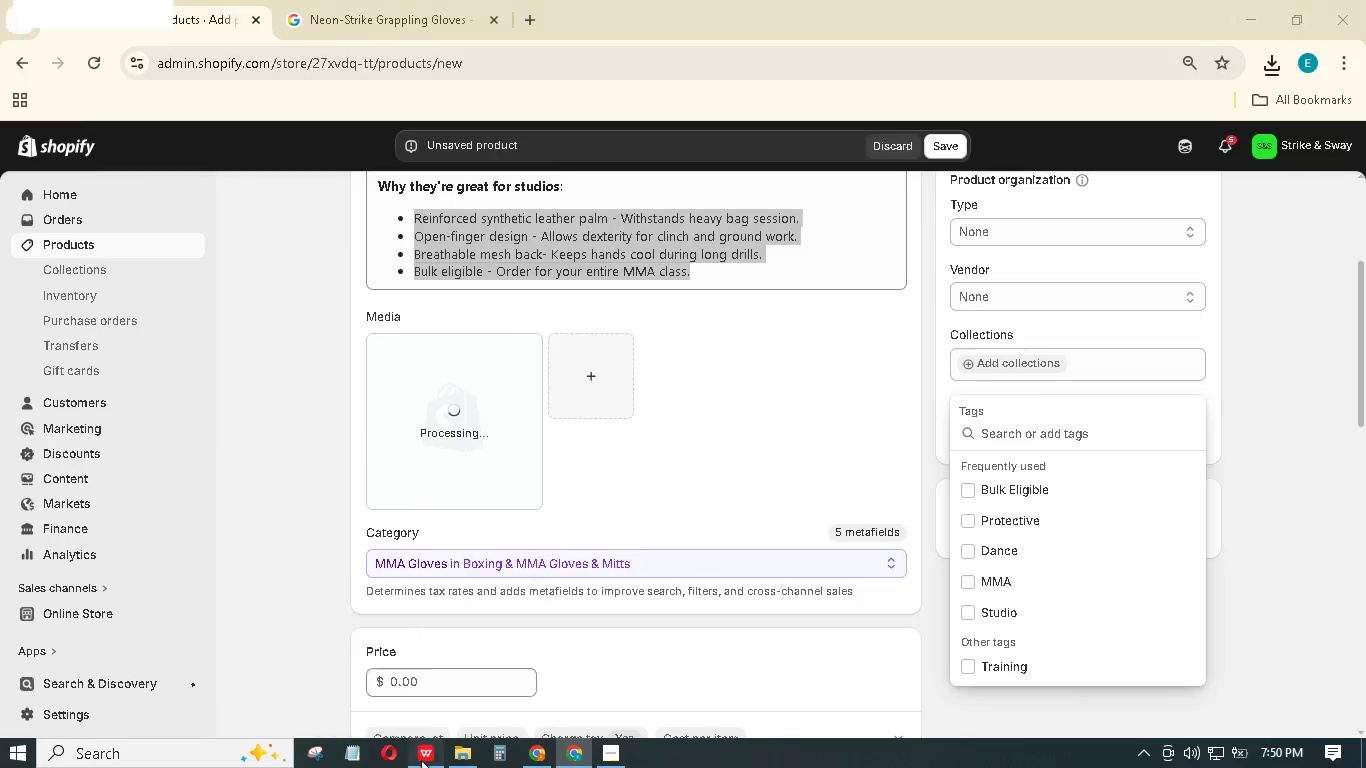 
left_click([1233, 26])
 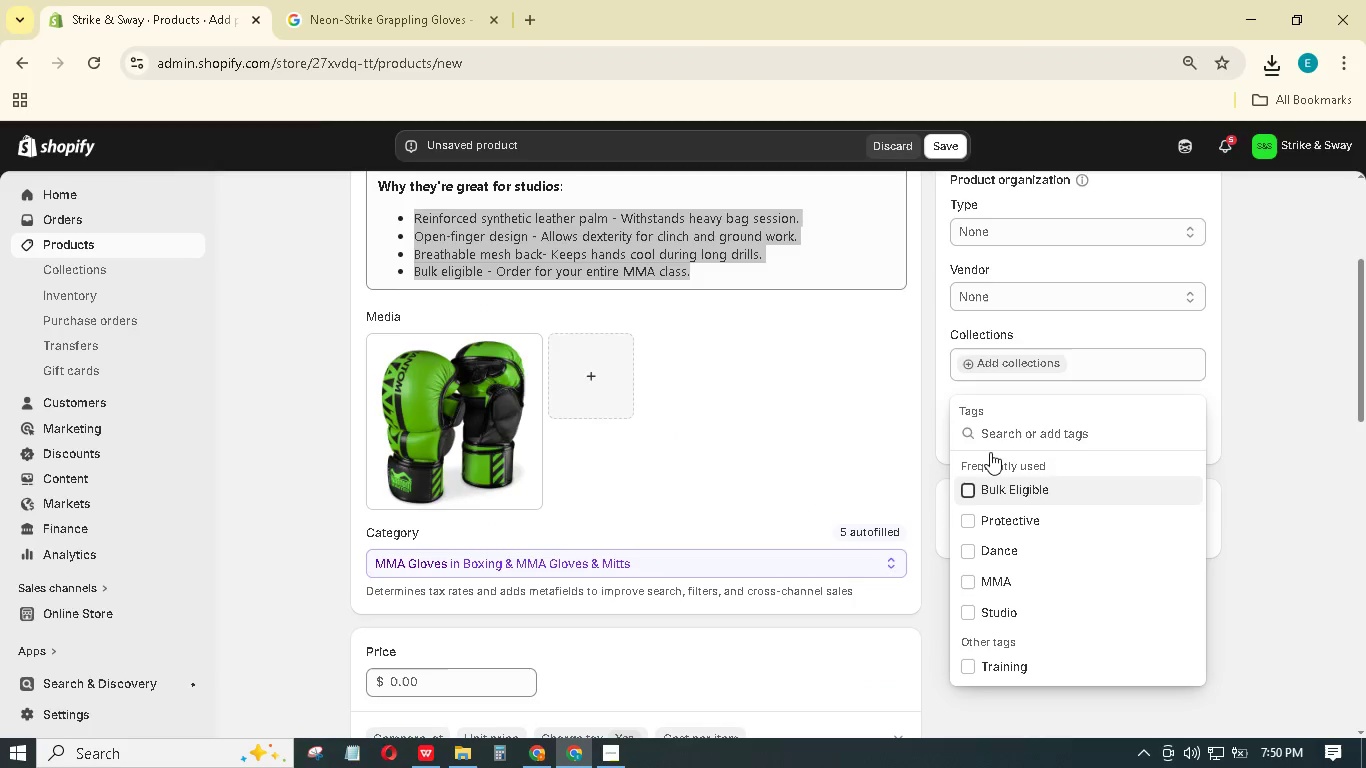 
left_click([1006, 433])
 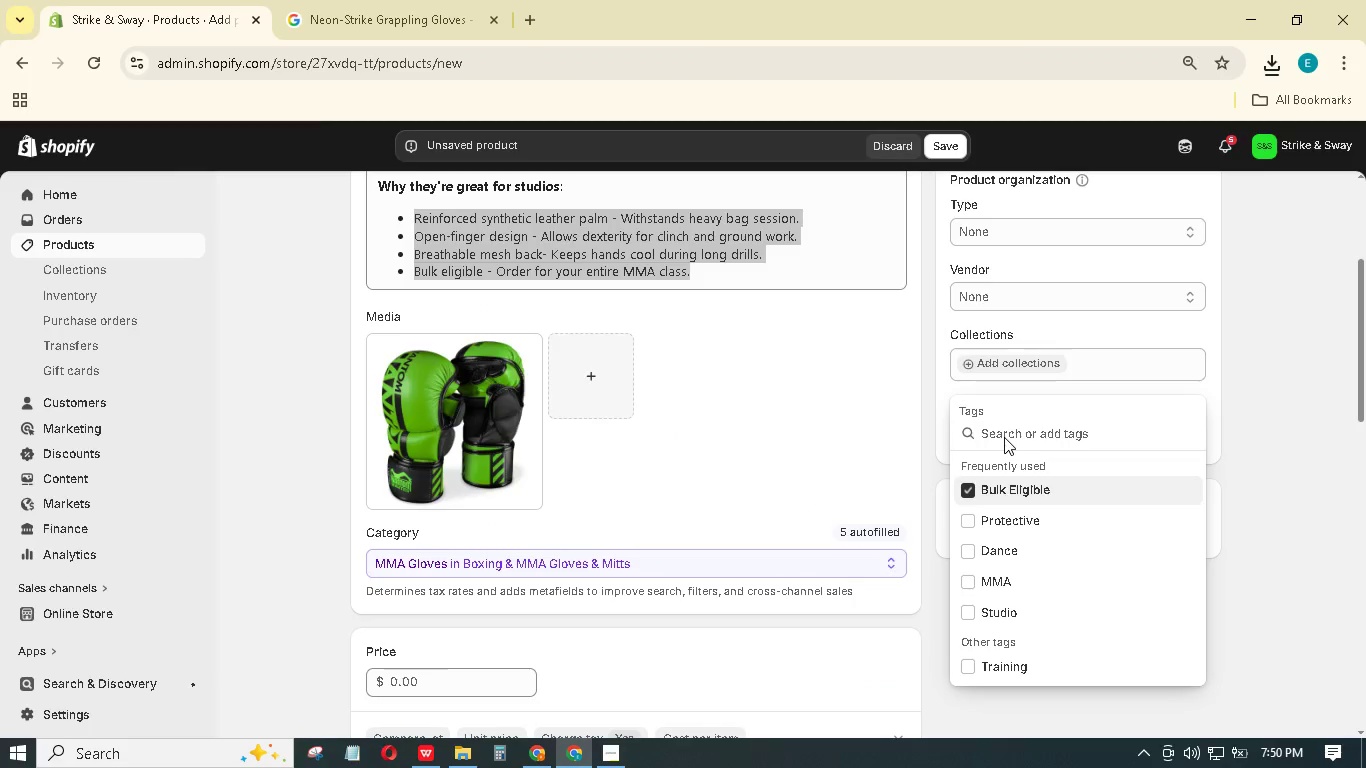 
type(MMA)
 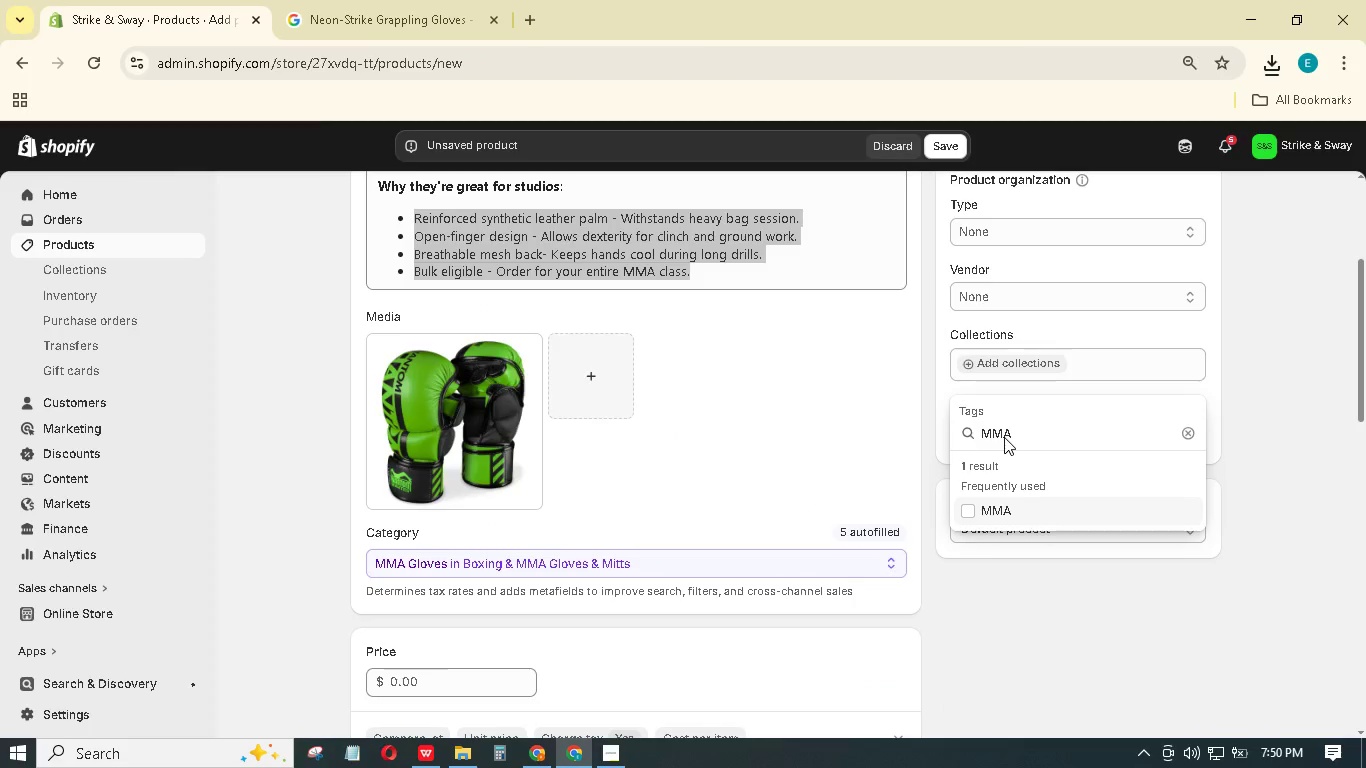 
key(Enter)
 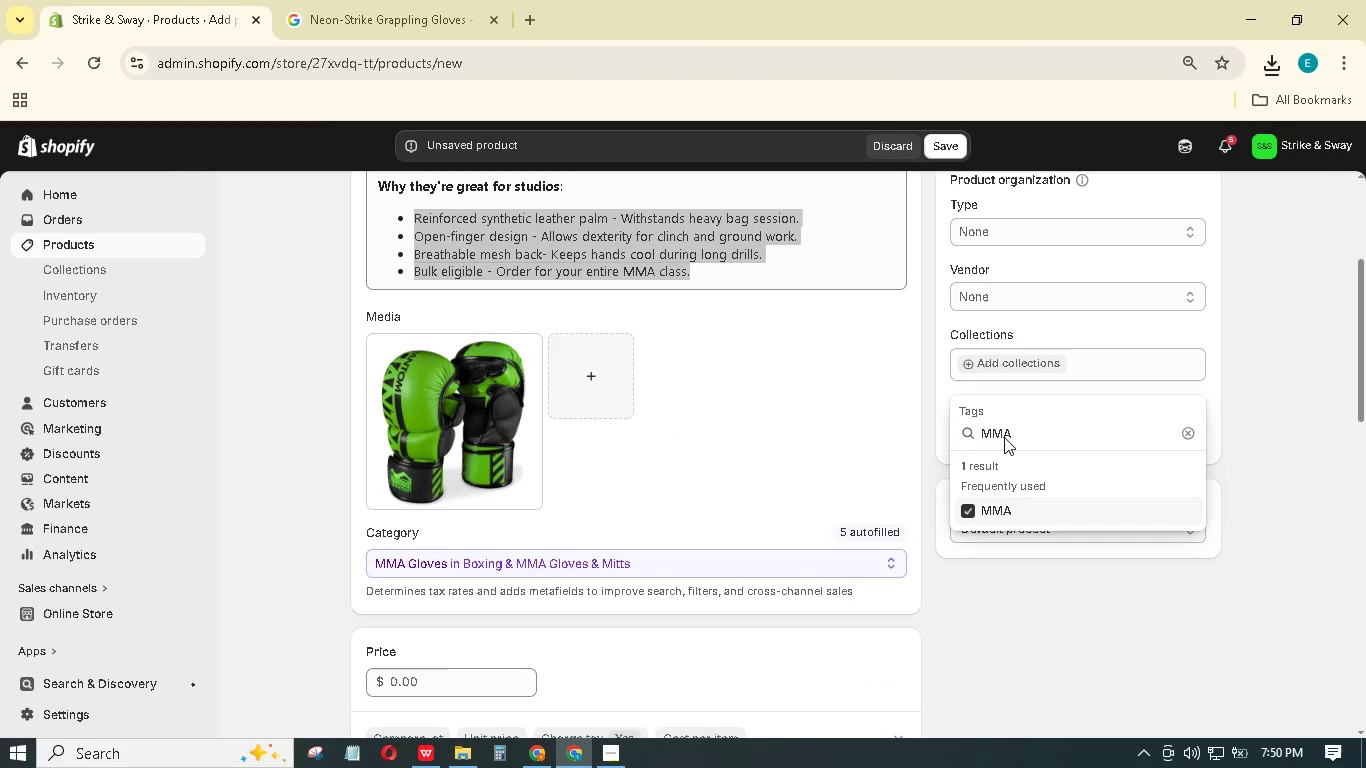 
key(Backspace)
key(Backspace)
key(Backspace)
key(Backspace)
type(Neon)
 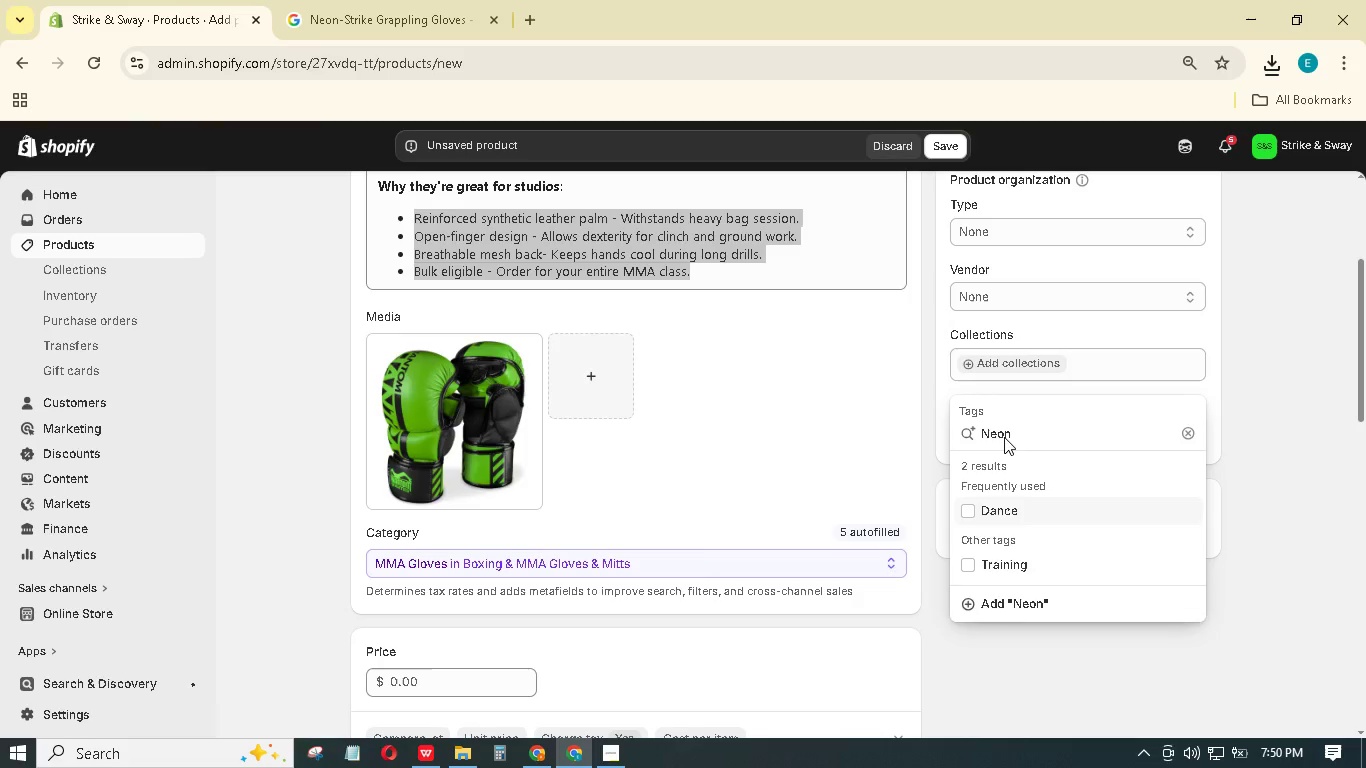 
key(Enter)
 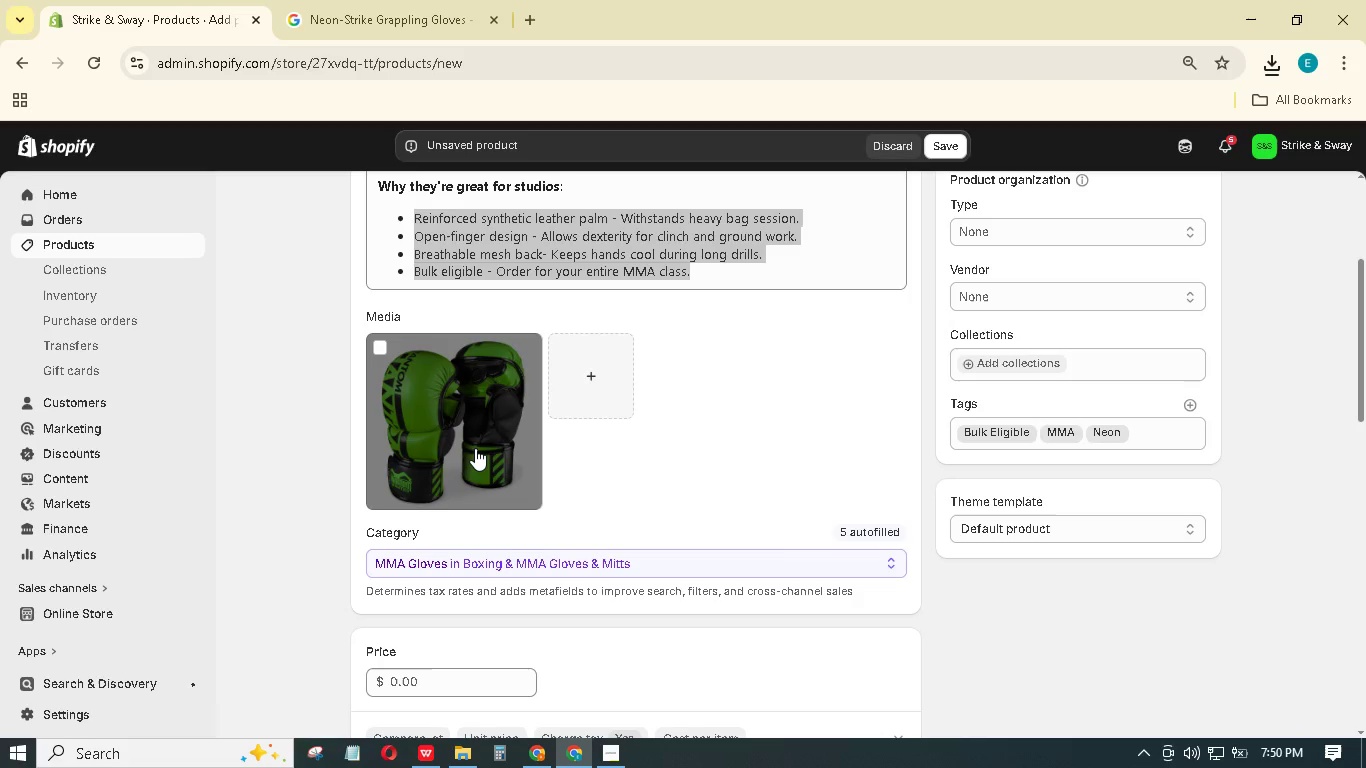 
left_click([475, 448])
 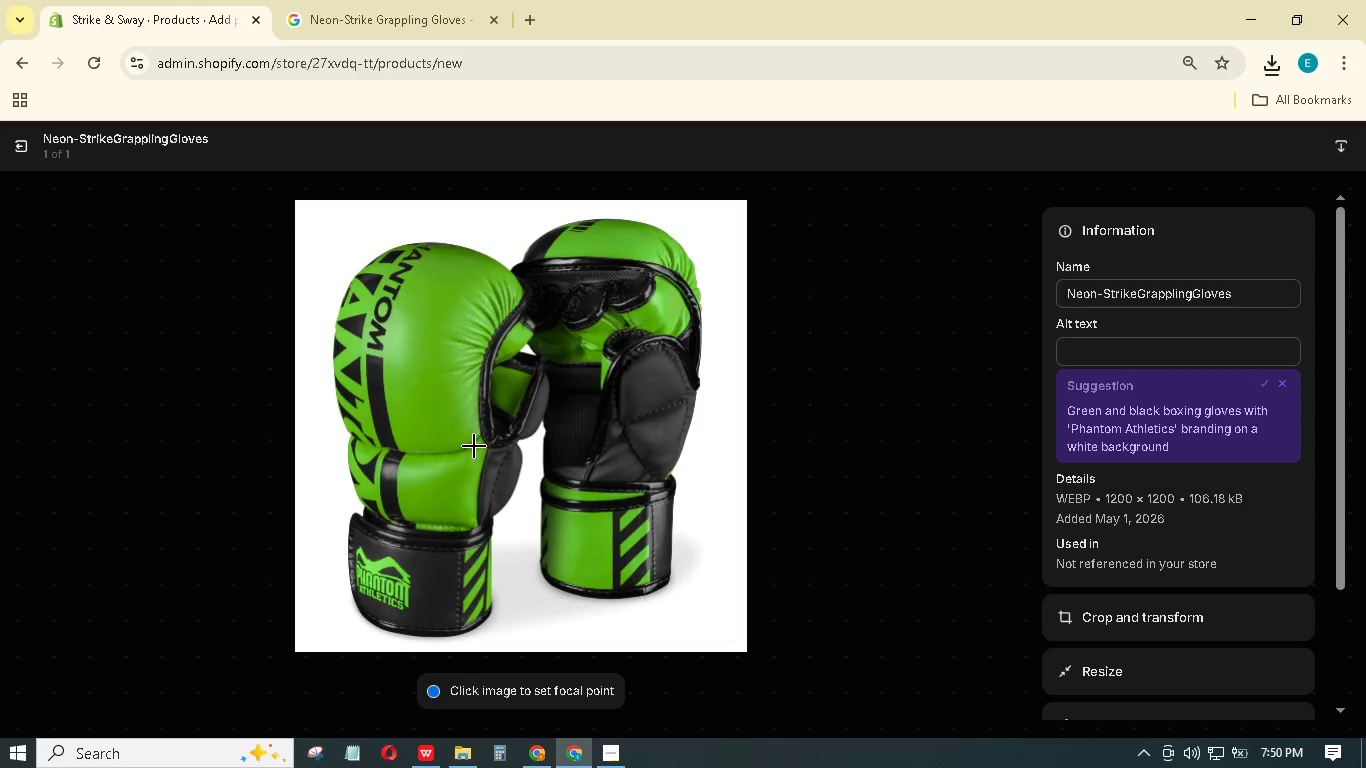 
left_click([1116, 344])
 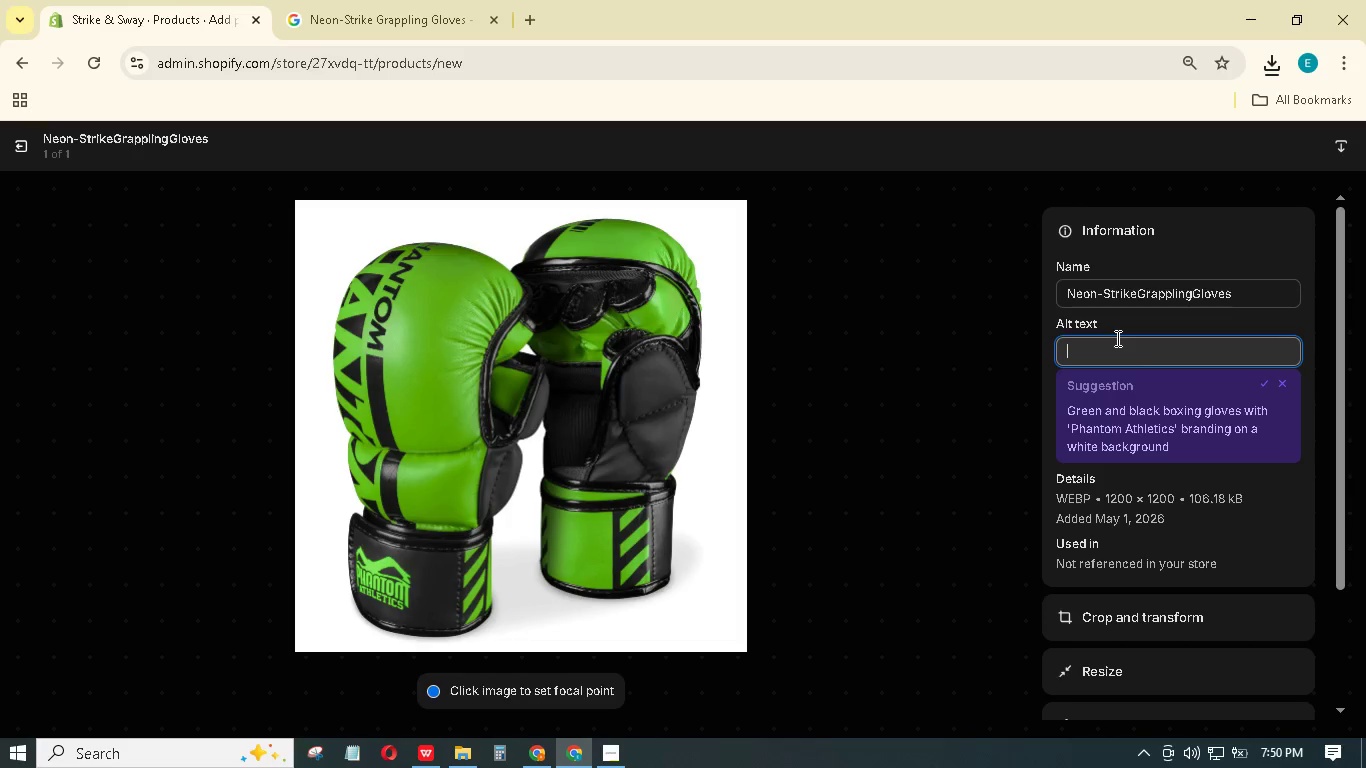 
type(Neon green and black grappling gloves sitting in a white background.)
 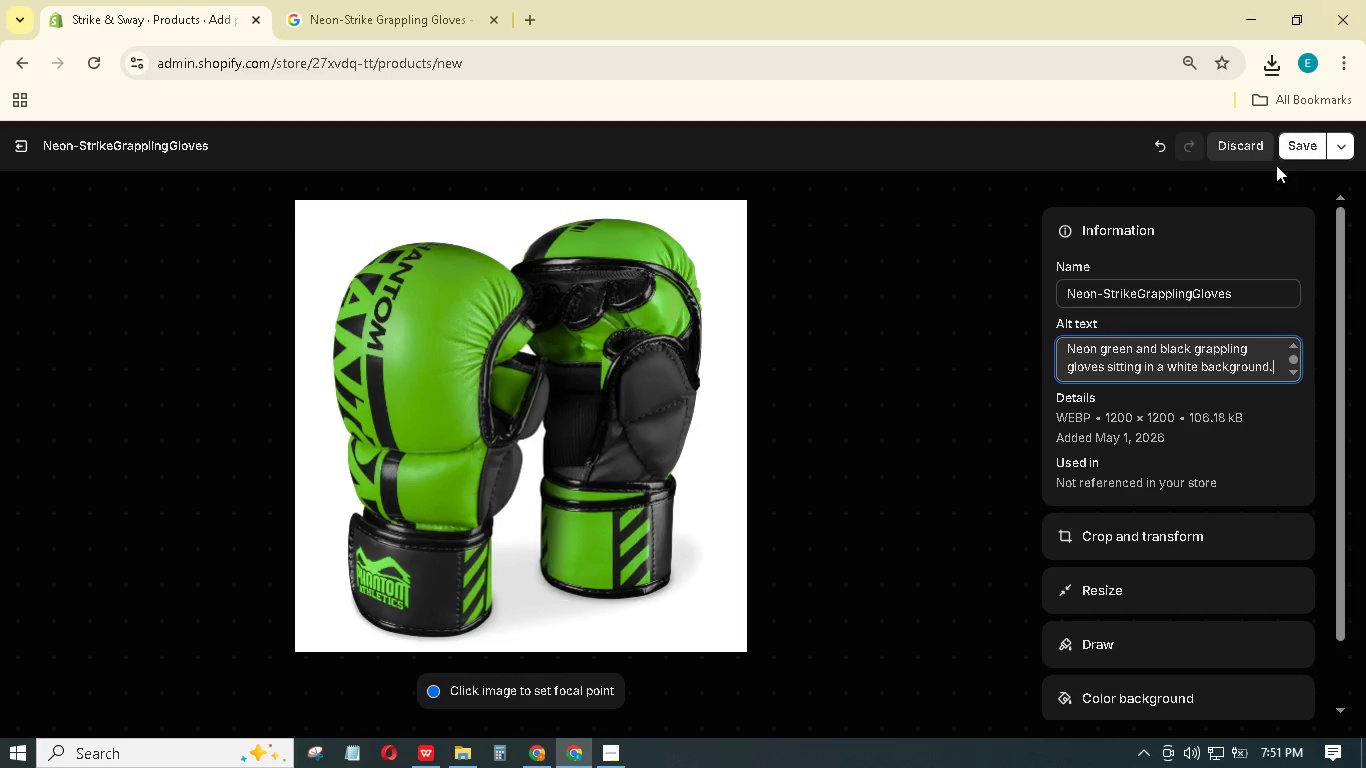 
left_click([1290, 149])
 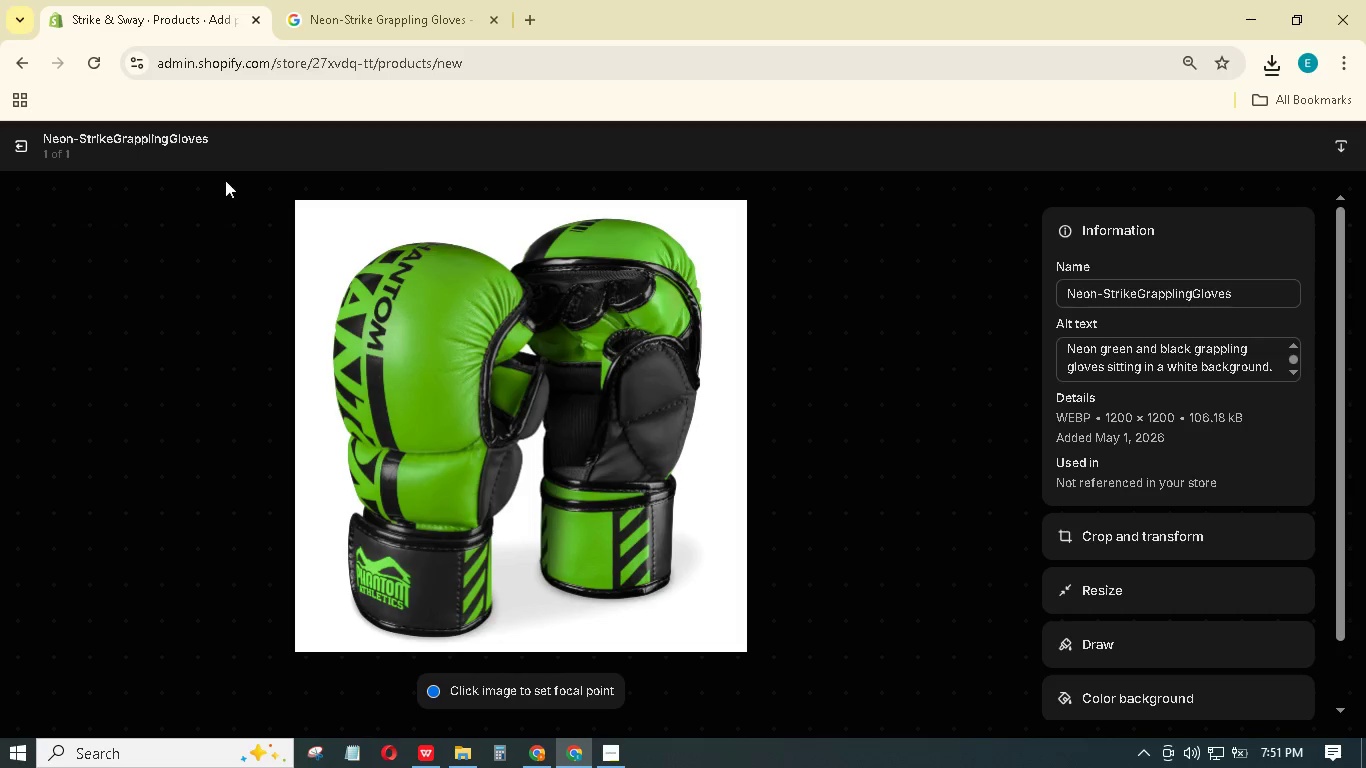 
left_click([14, 150])
 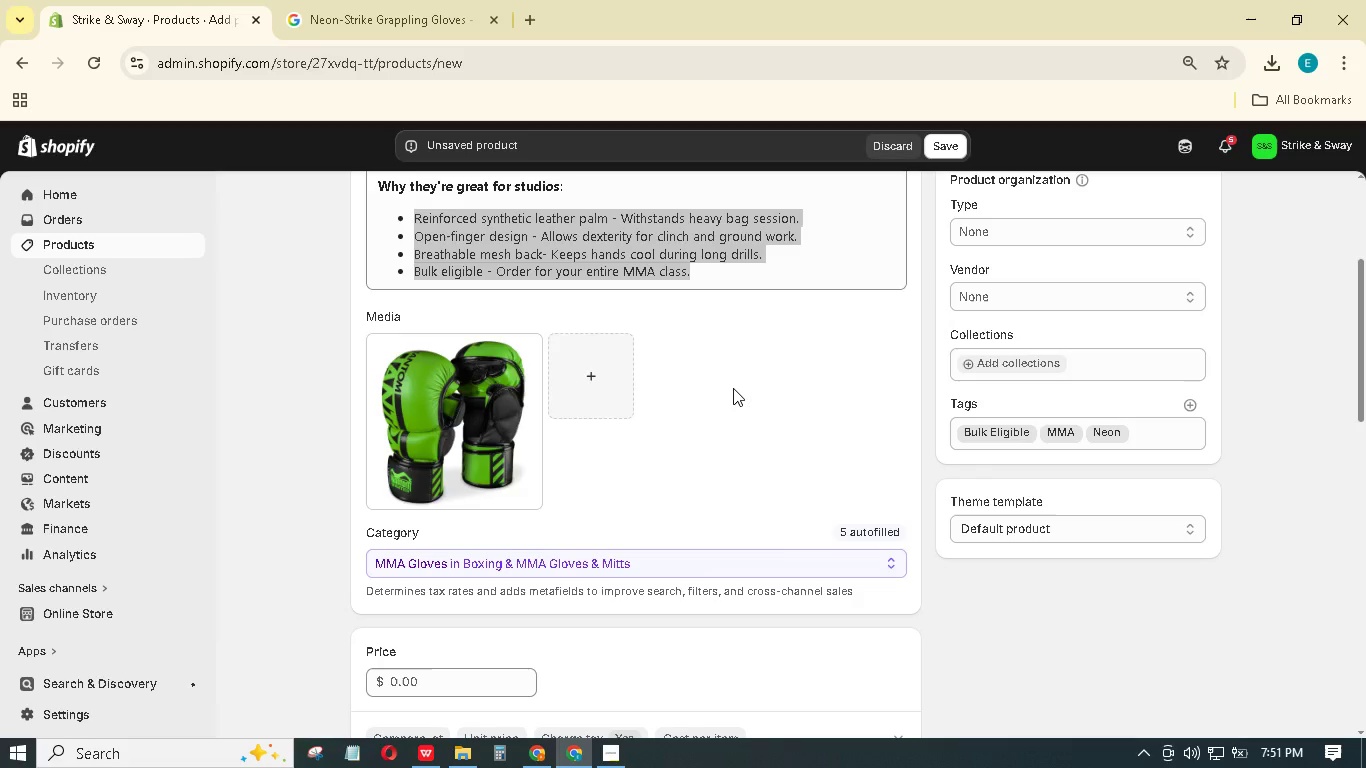 
scroll: coordinate [623, 561], scroll_direction: down, amount: 2.0
 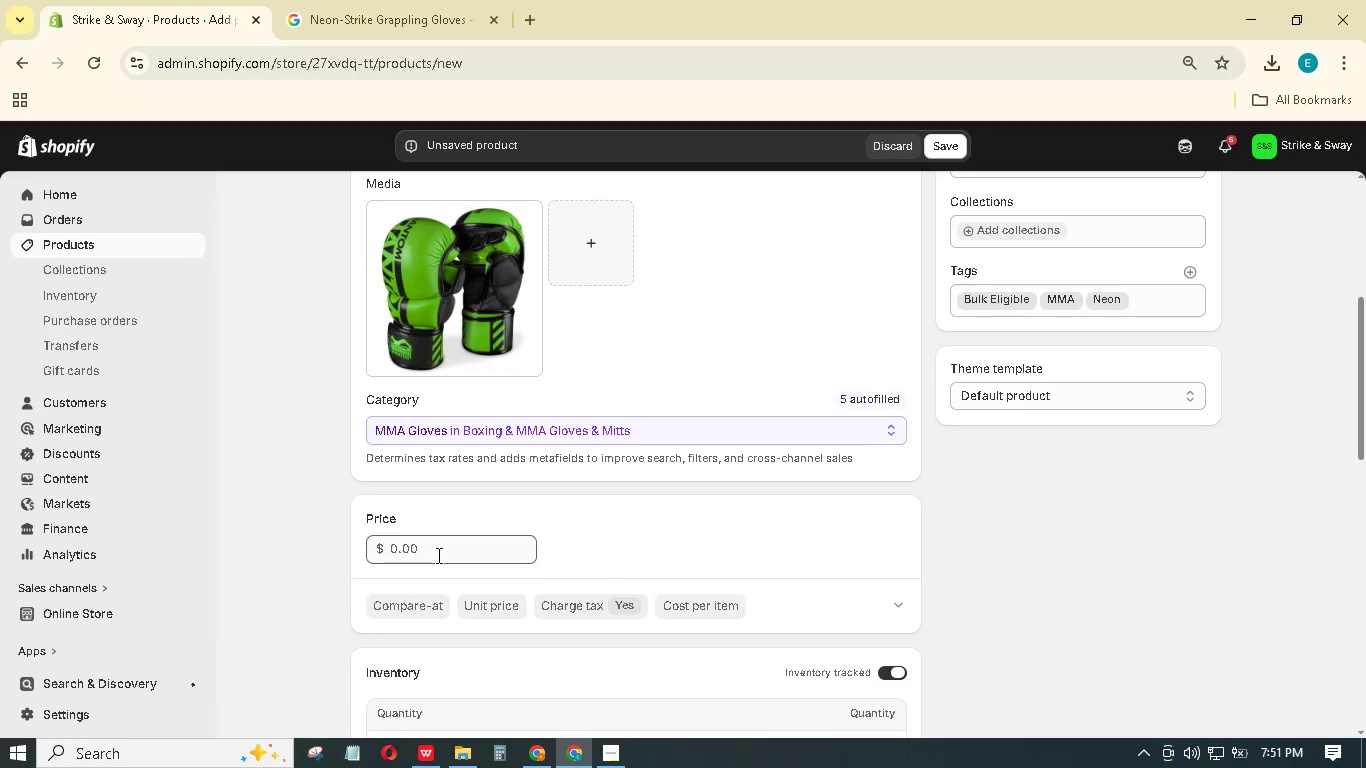 
left_click_drag(start_coordinate=[437, 553], to_coordinate=[375, 549])
 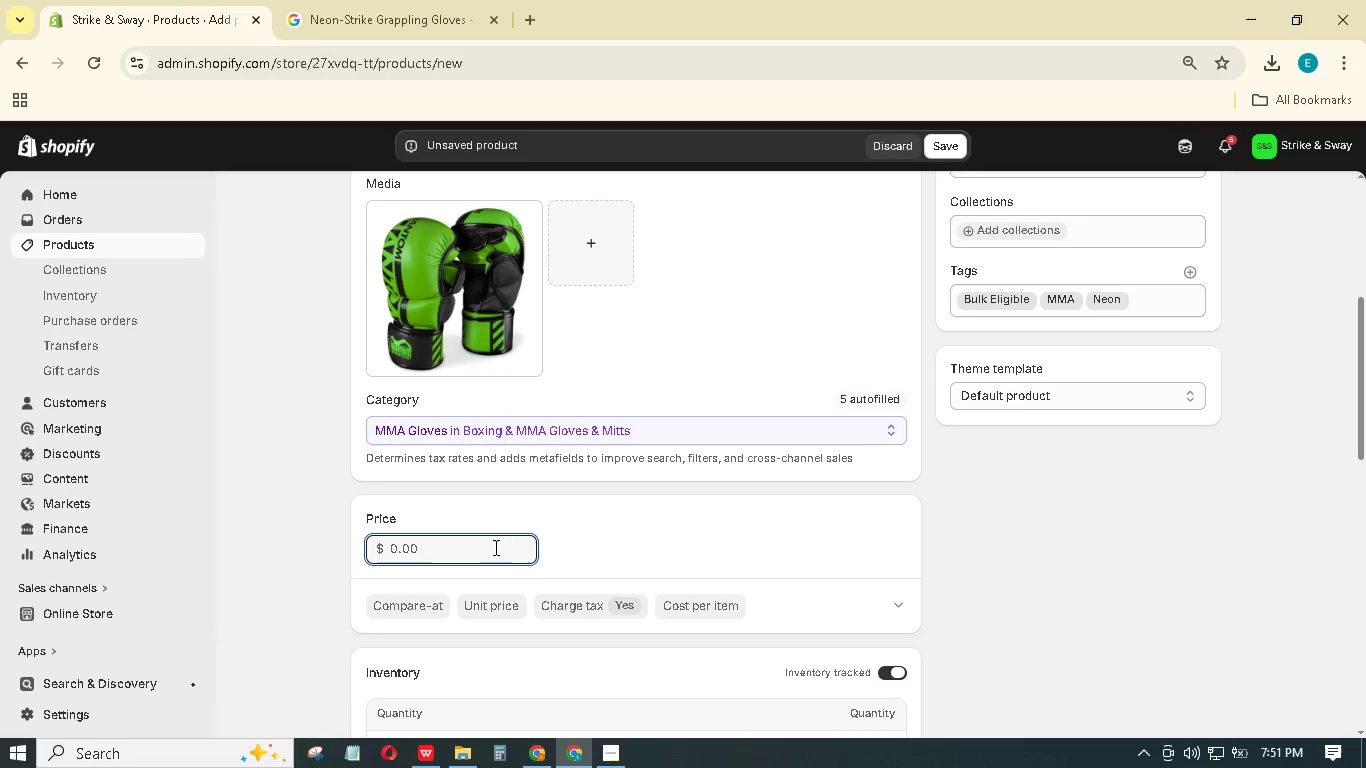 
key(Numpad5)
 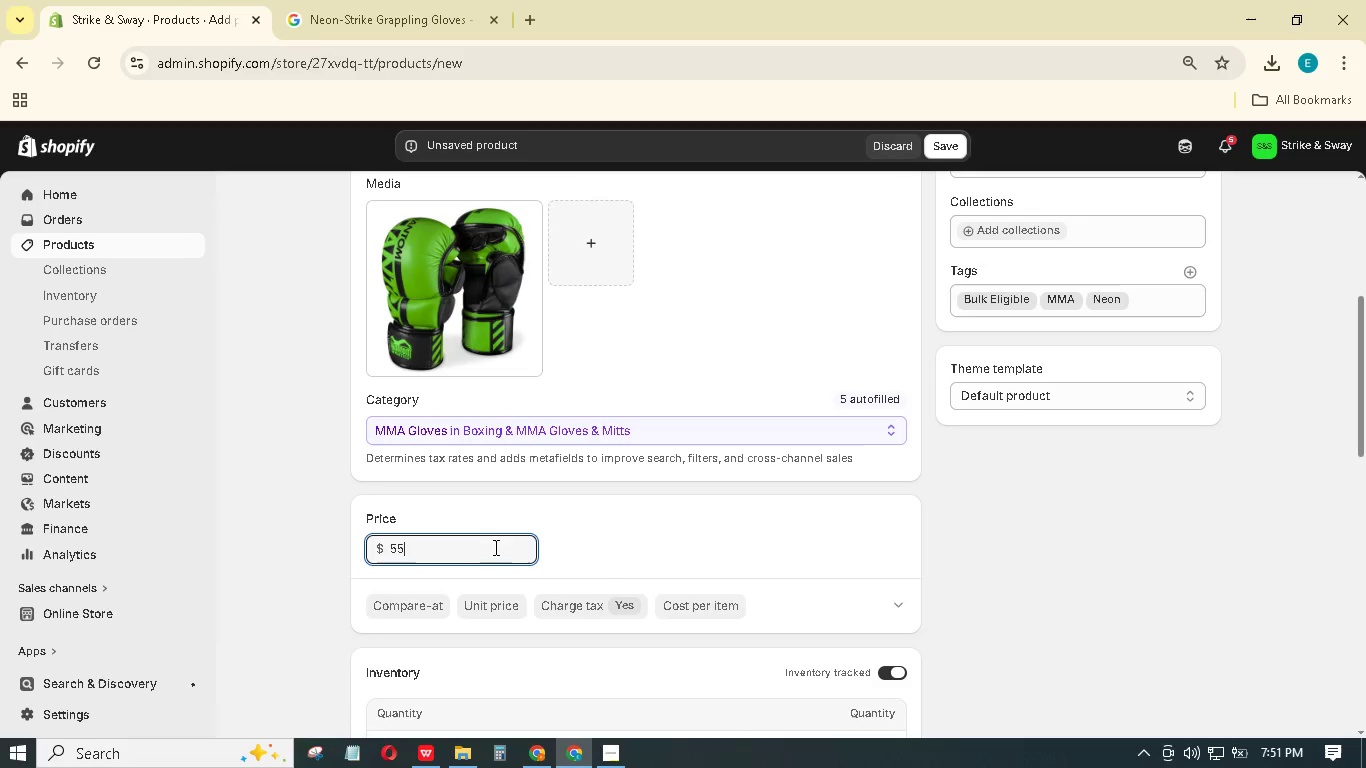 
key(Numpad5)
 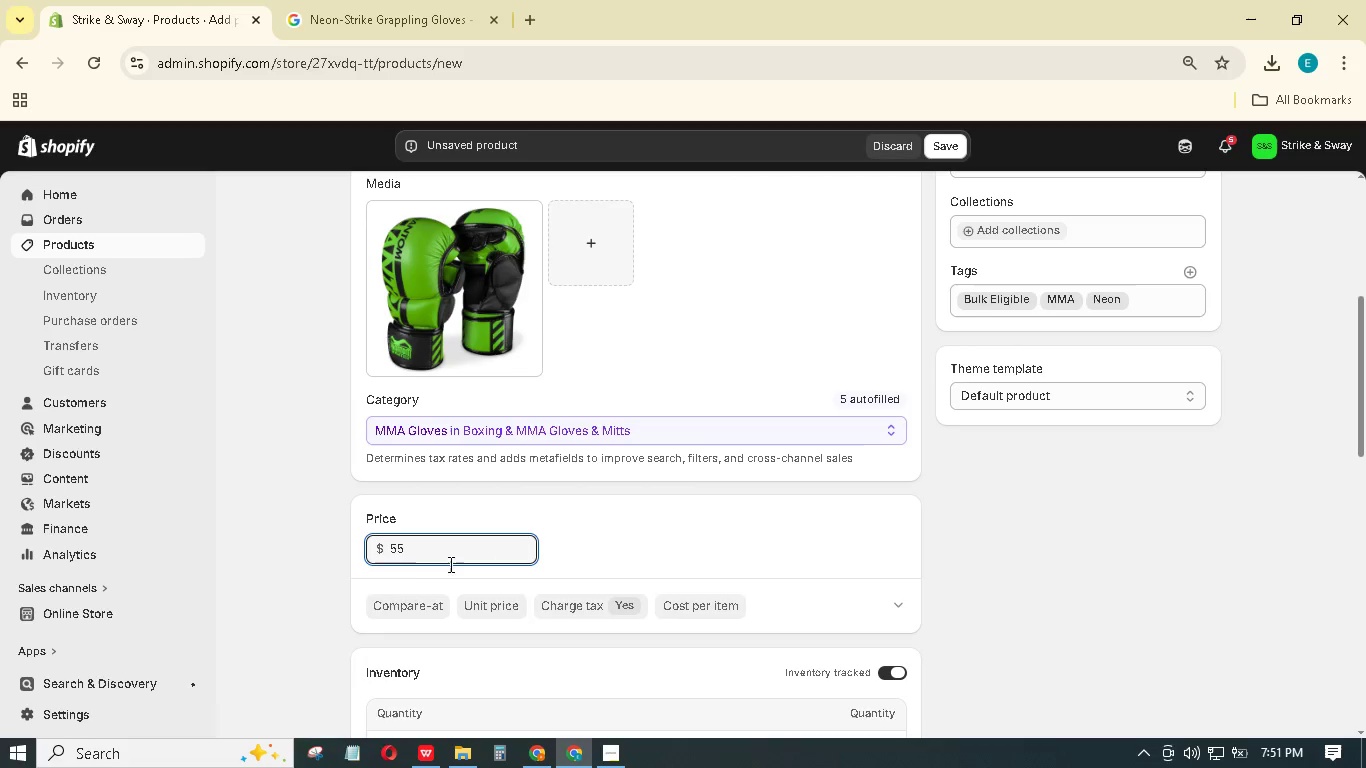 
left_click([391, 613])
 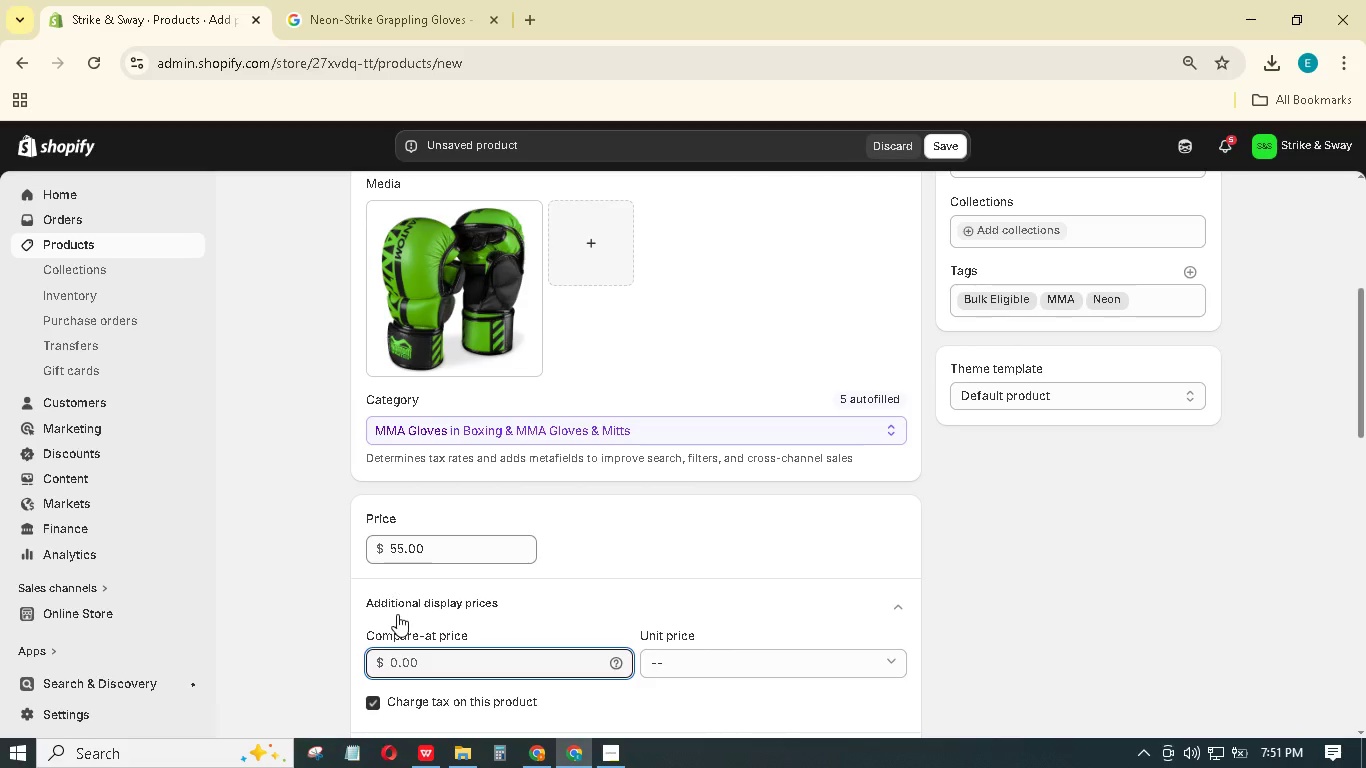 
key(Numpad6)
 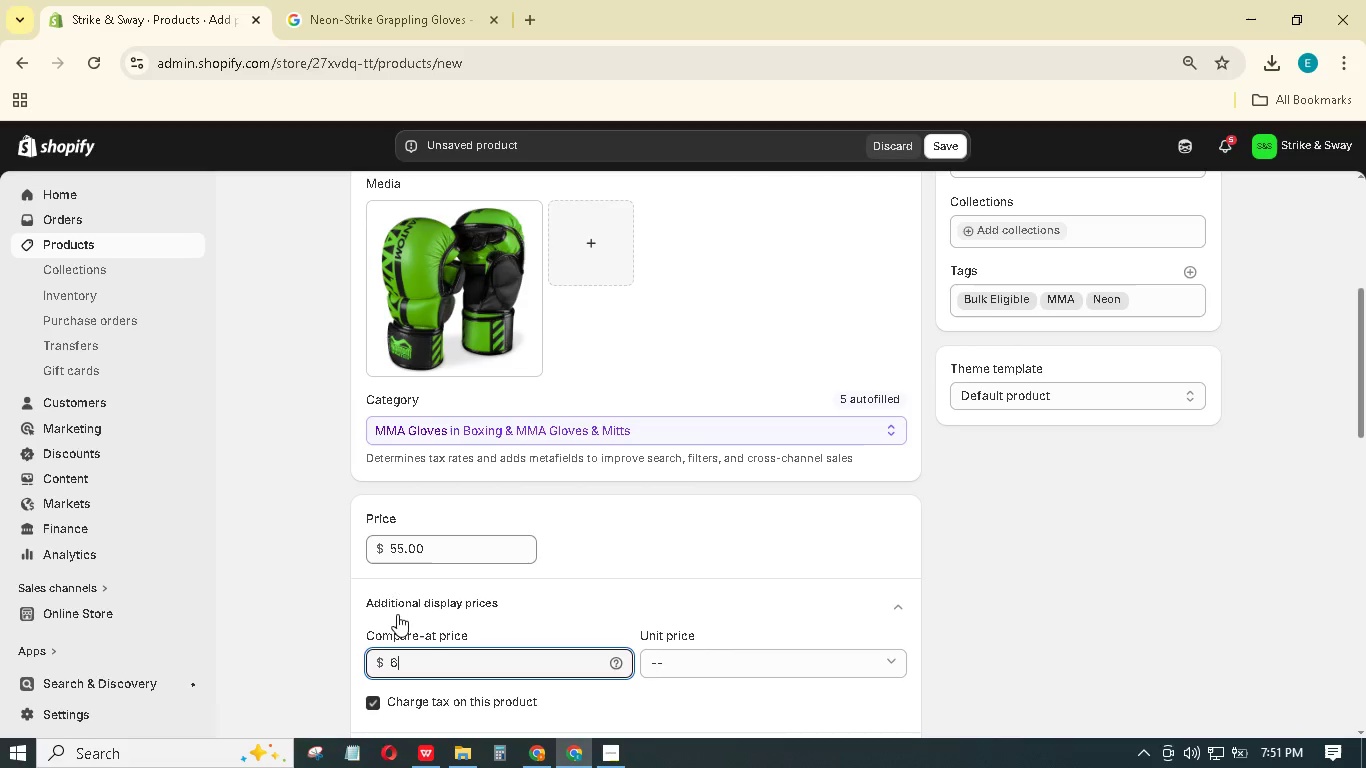 
key(Numpad9)
 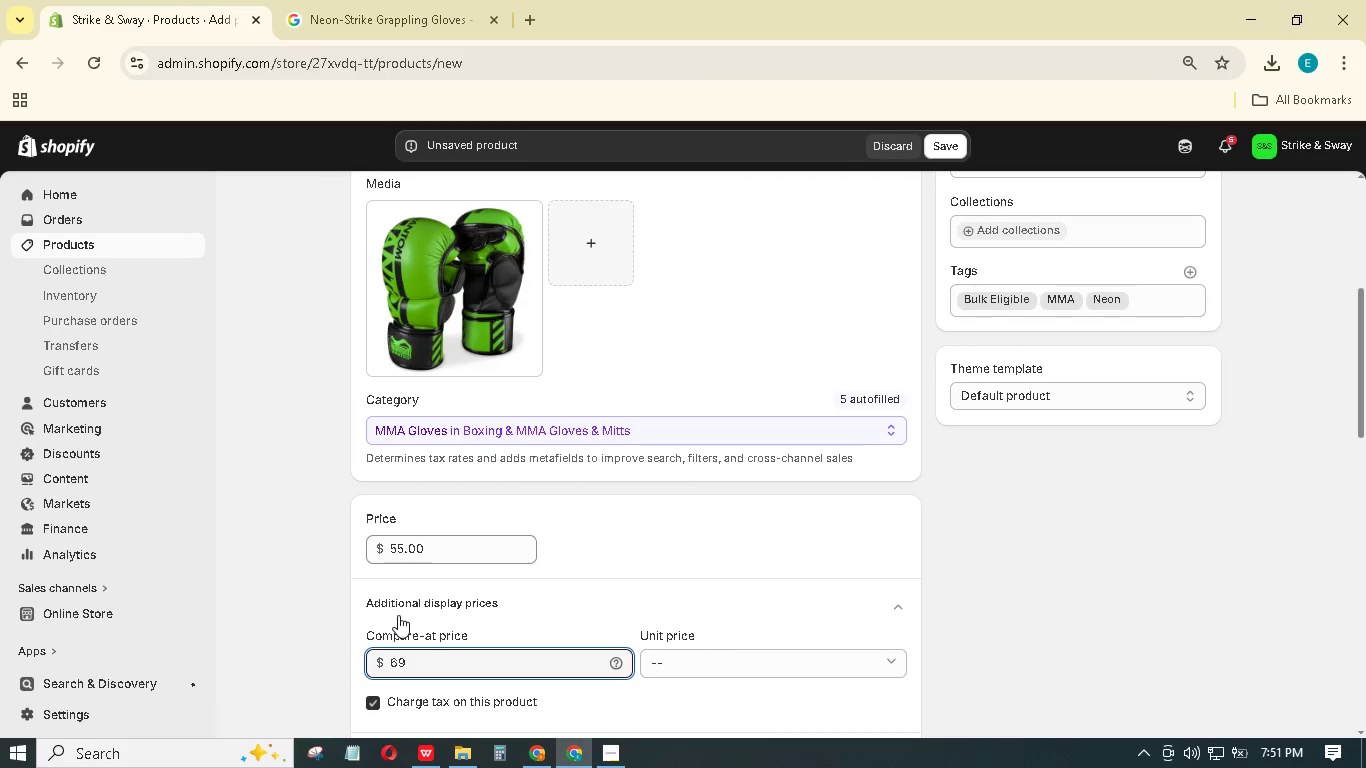 
scroll: coordinate [475, 618], scroll_direction: down, amount: 7.0
 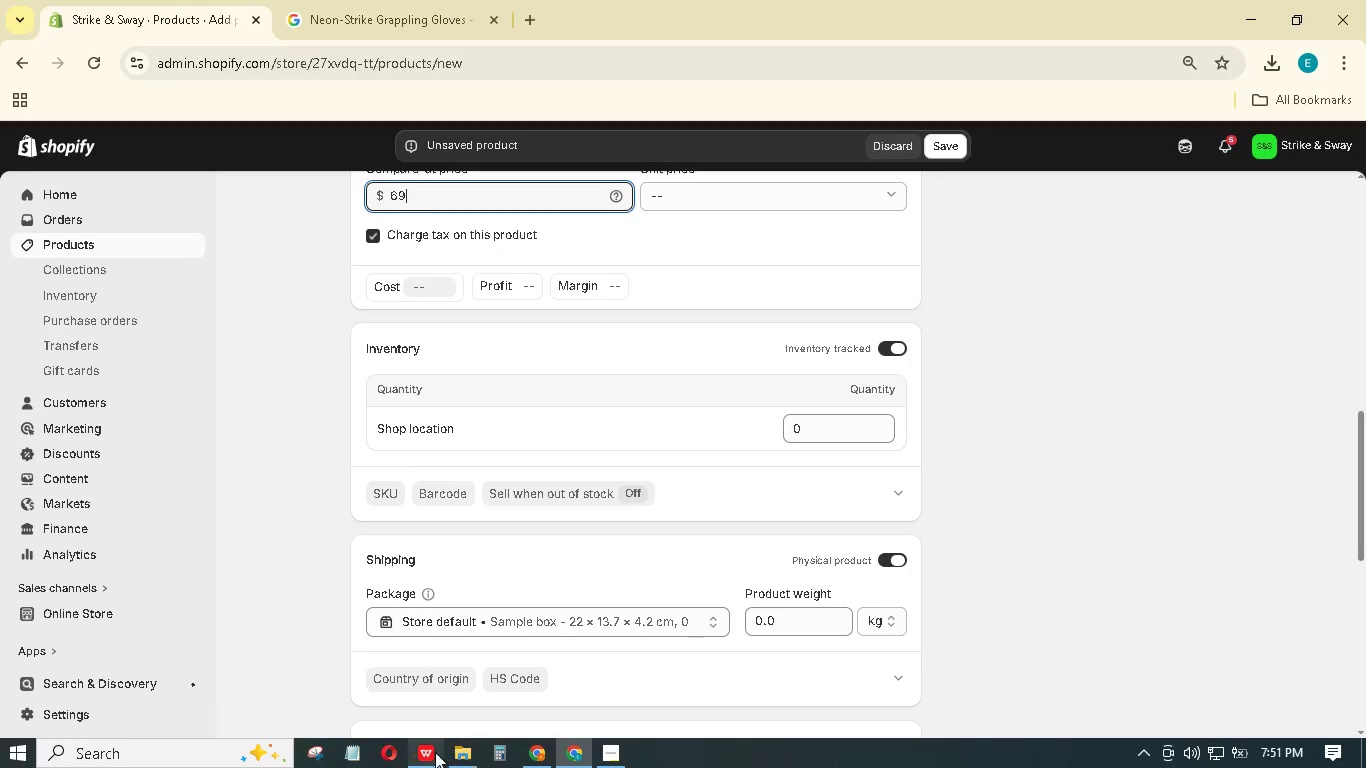 
left_click([421, 755])
 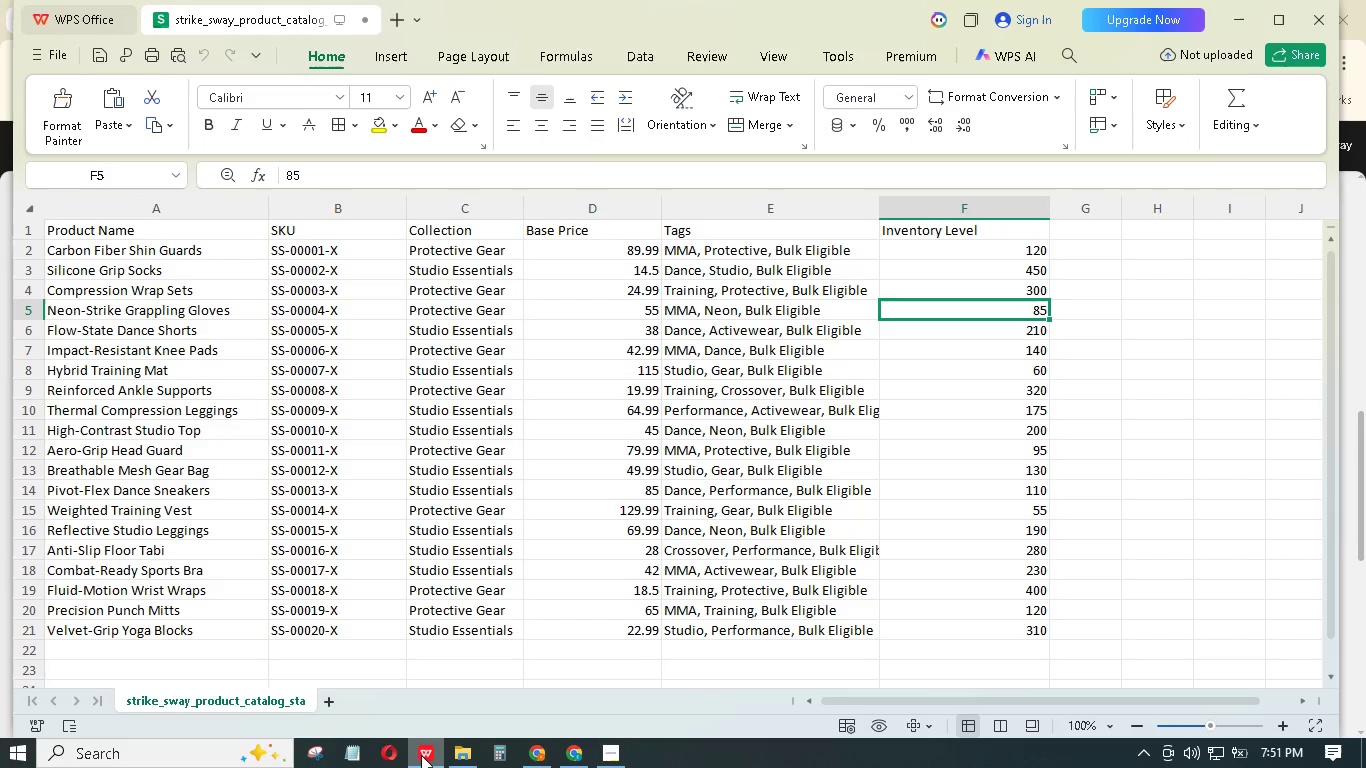 
left_click([421, 755])
 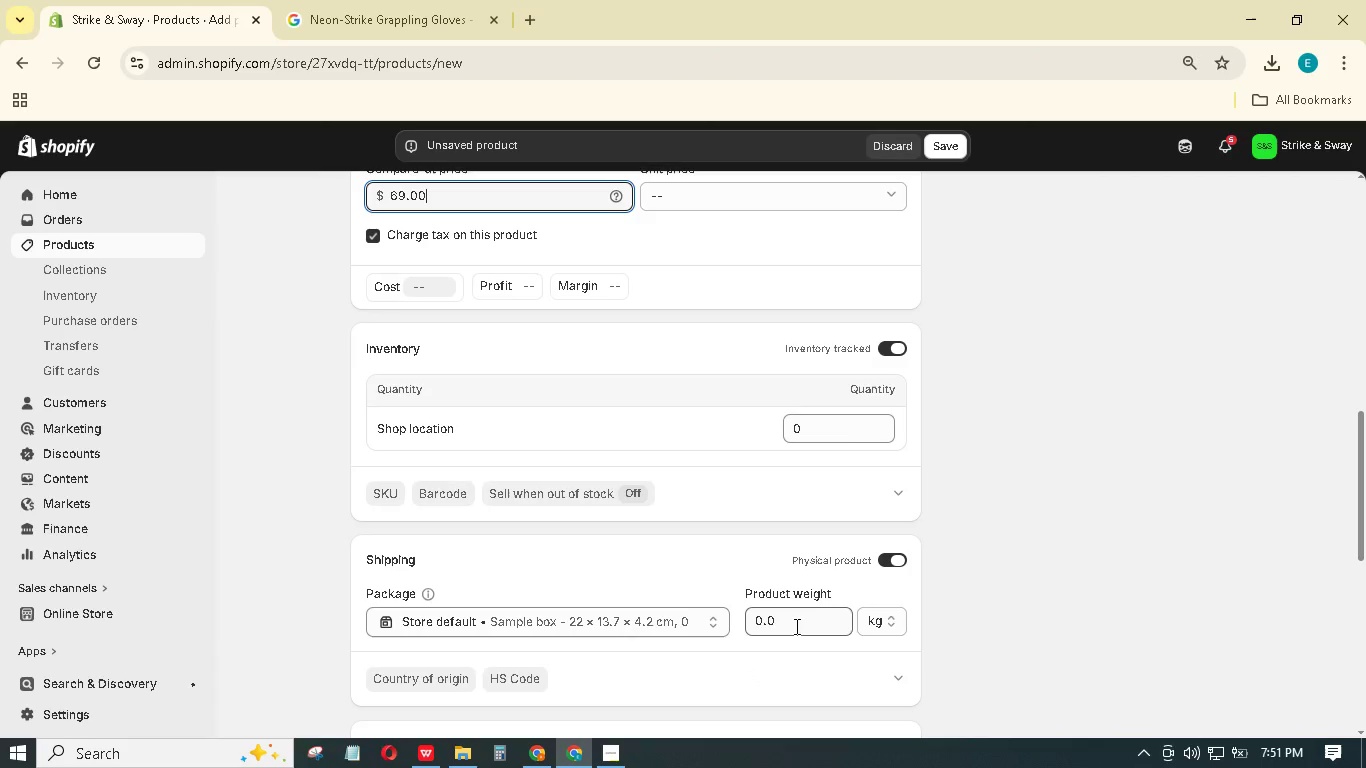 
left_click_drag(start_coordinate=[847, 437], to_coordinate=[789, 419])
 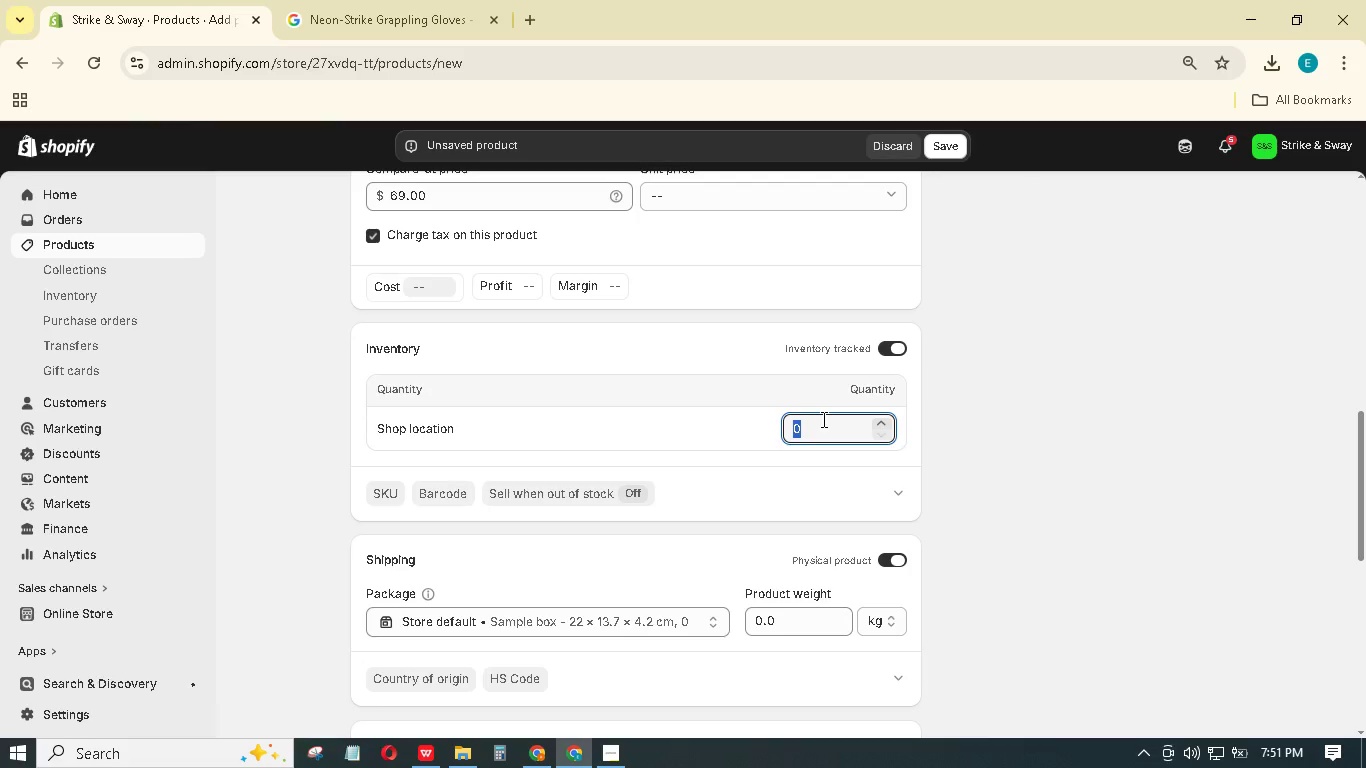 
key(Numpad8)
 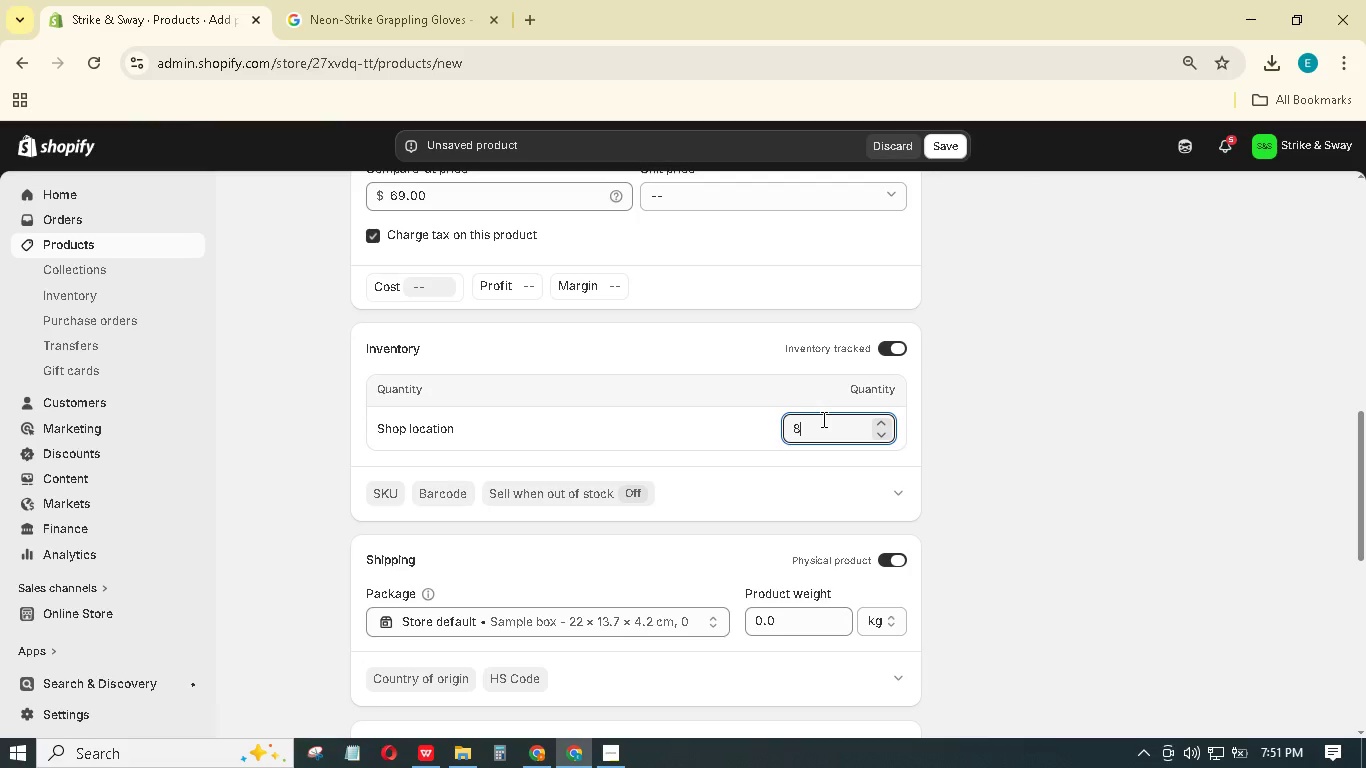 
key(Numpad5)
 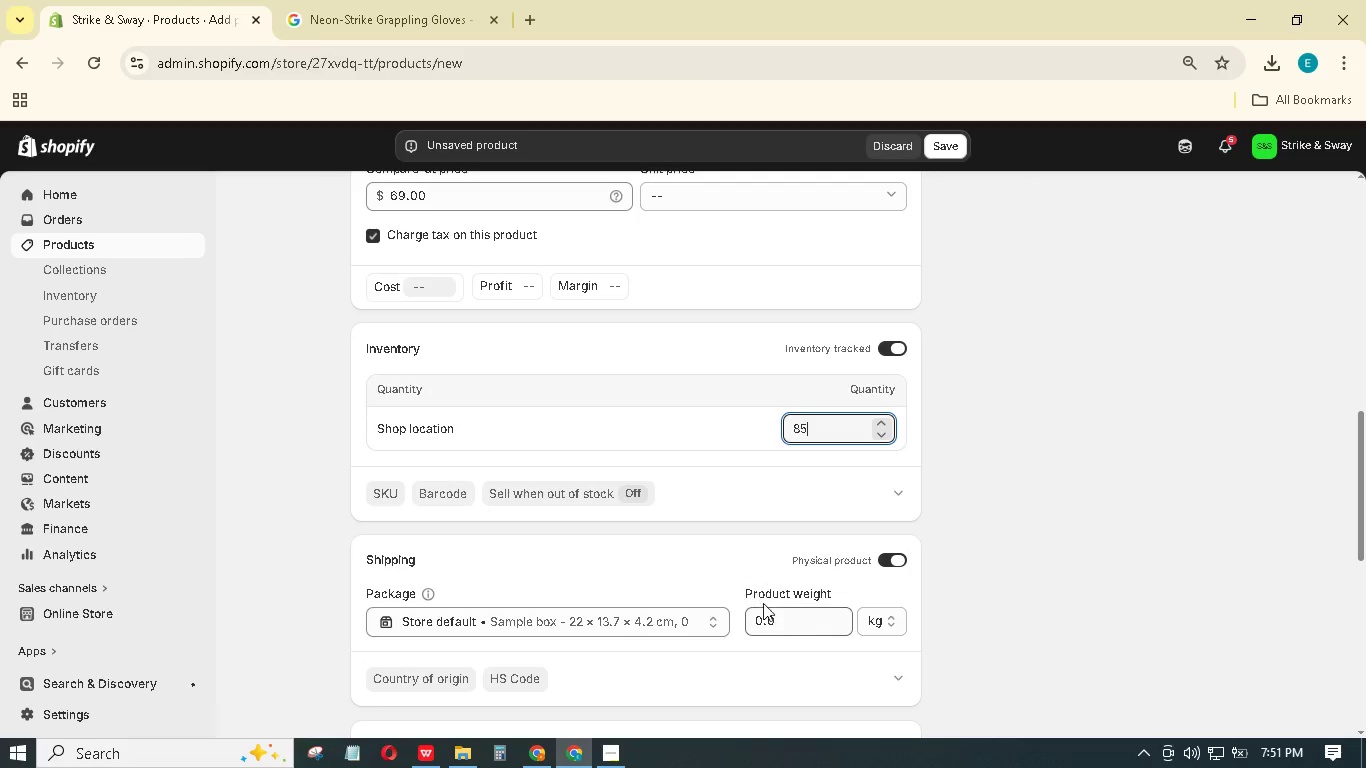 
left_click([778, 617])
 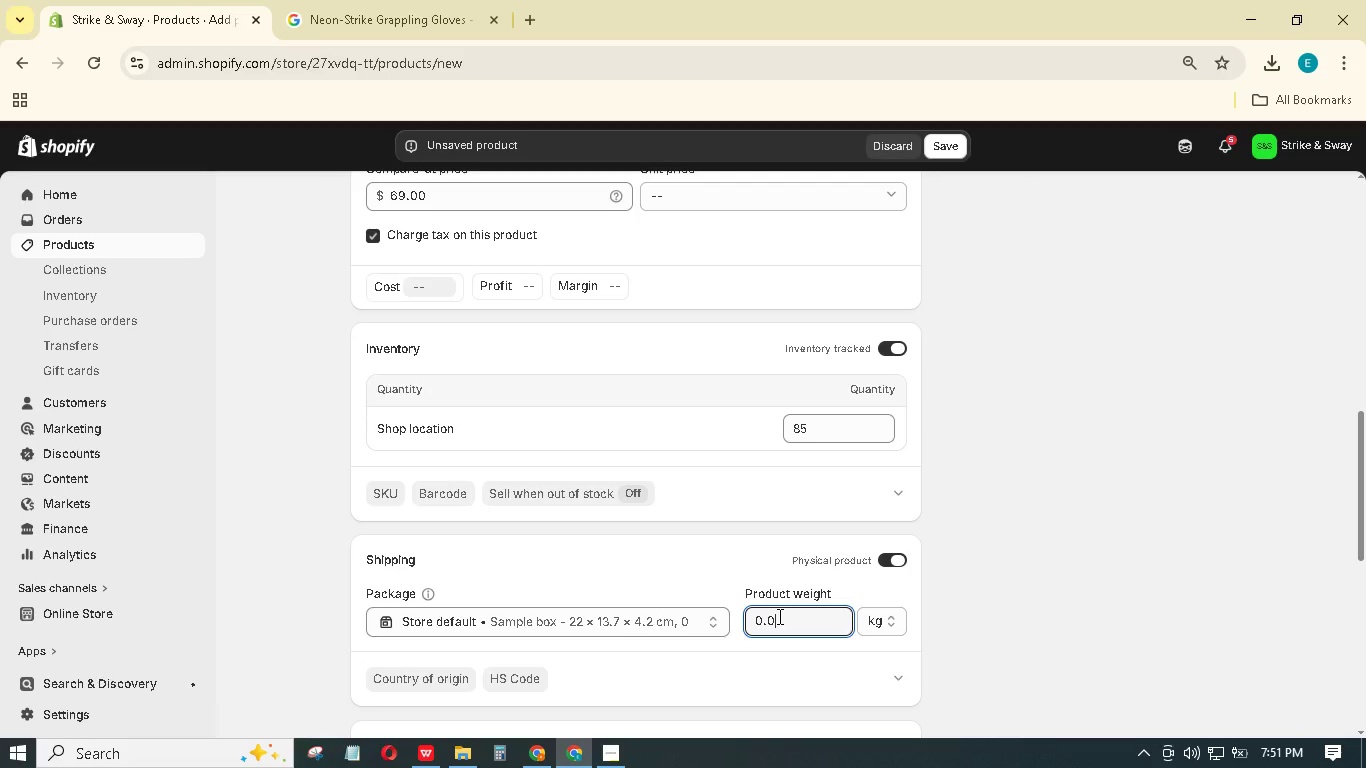 
left_click_drag(start_coordinate=[778, 616], to_coordinate=[739, 628])
 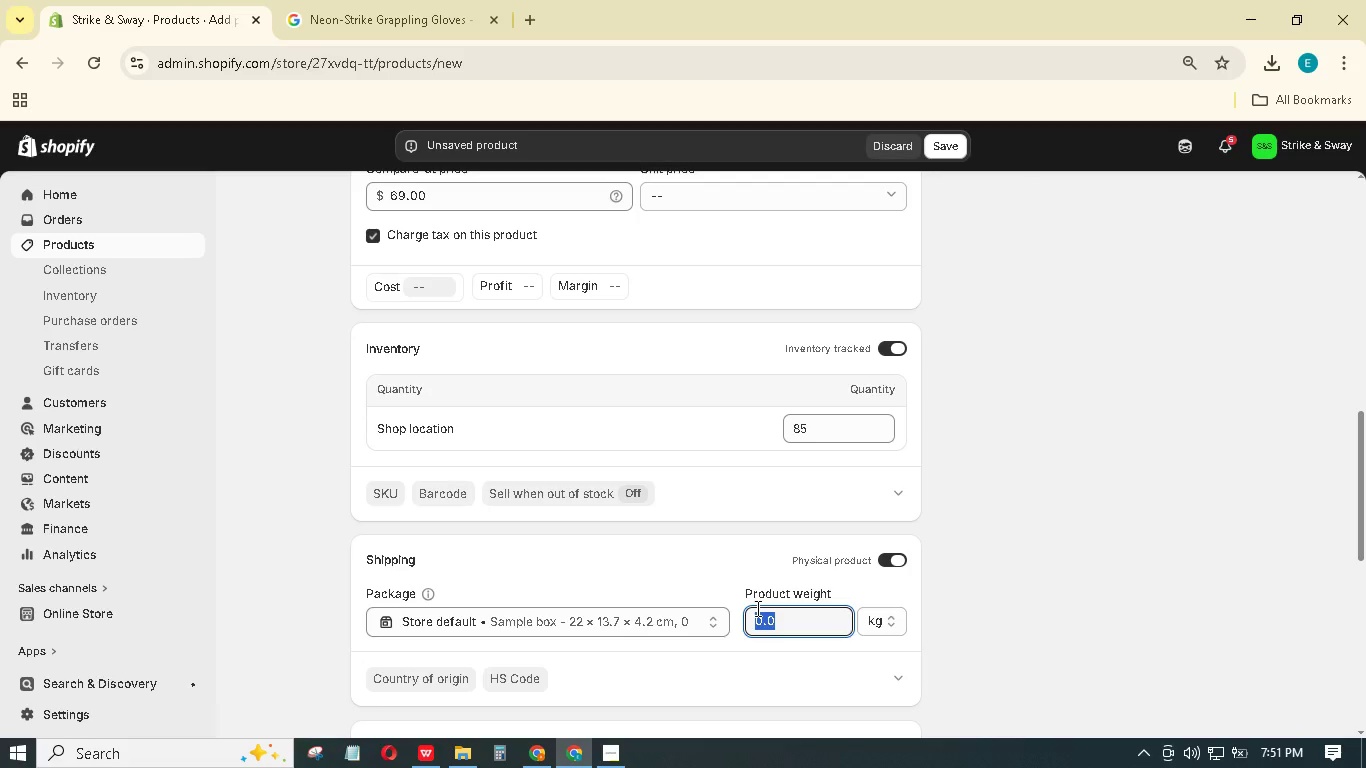 
key(Numpad0)
 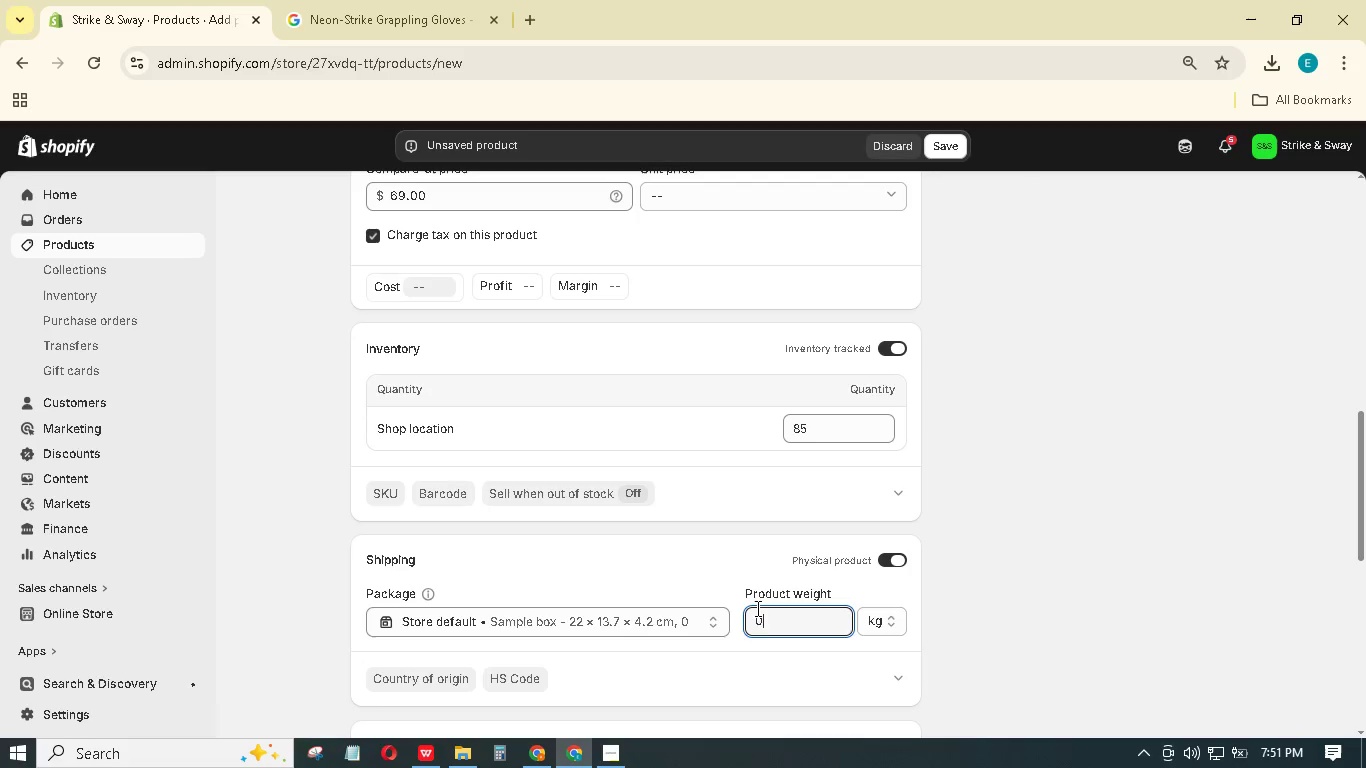 
key(NumpadDecimal)
 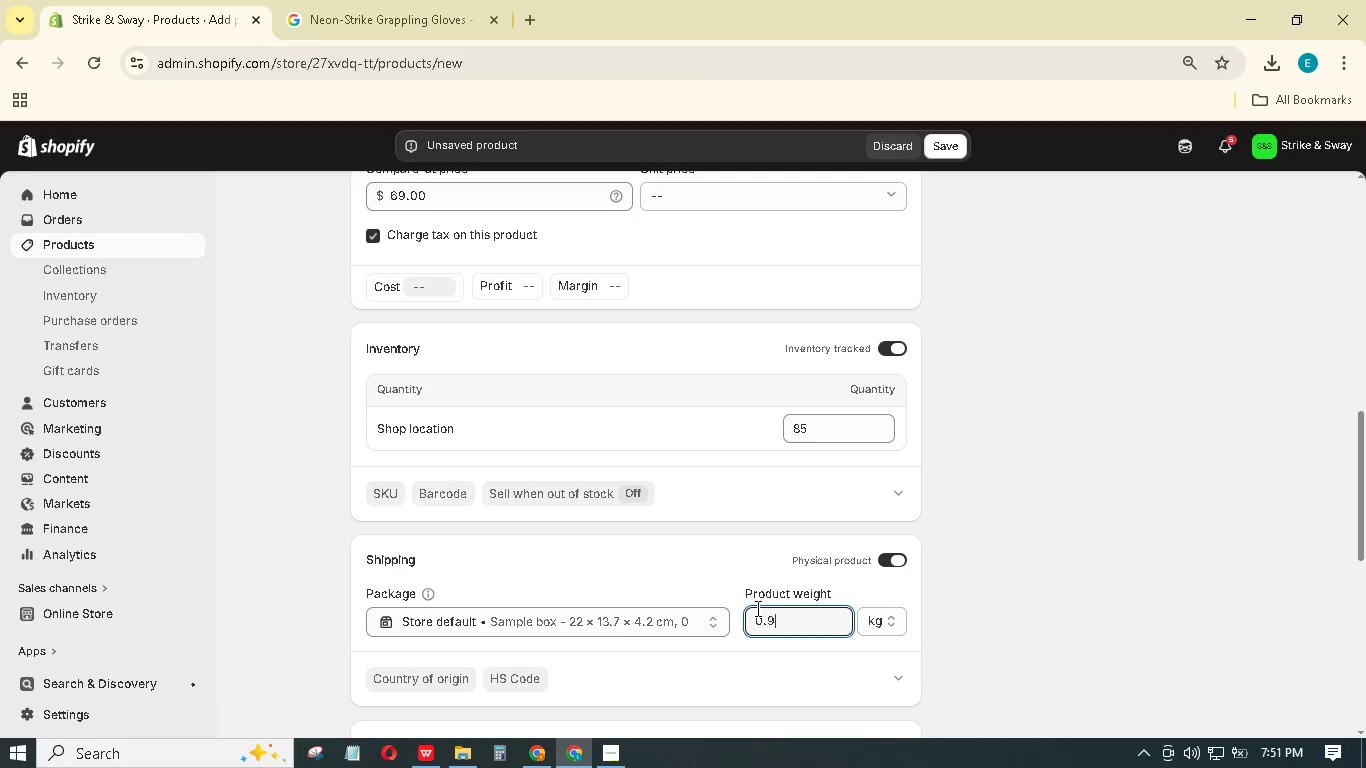 
key(Numpad9)
 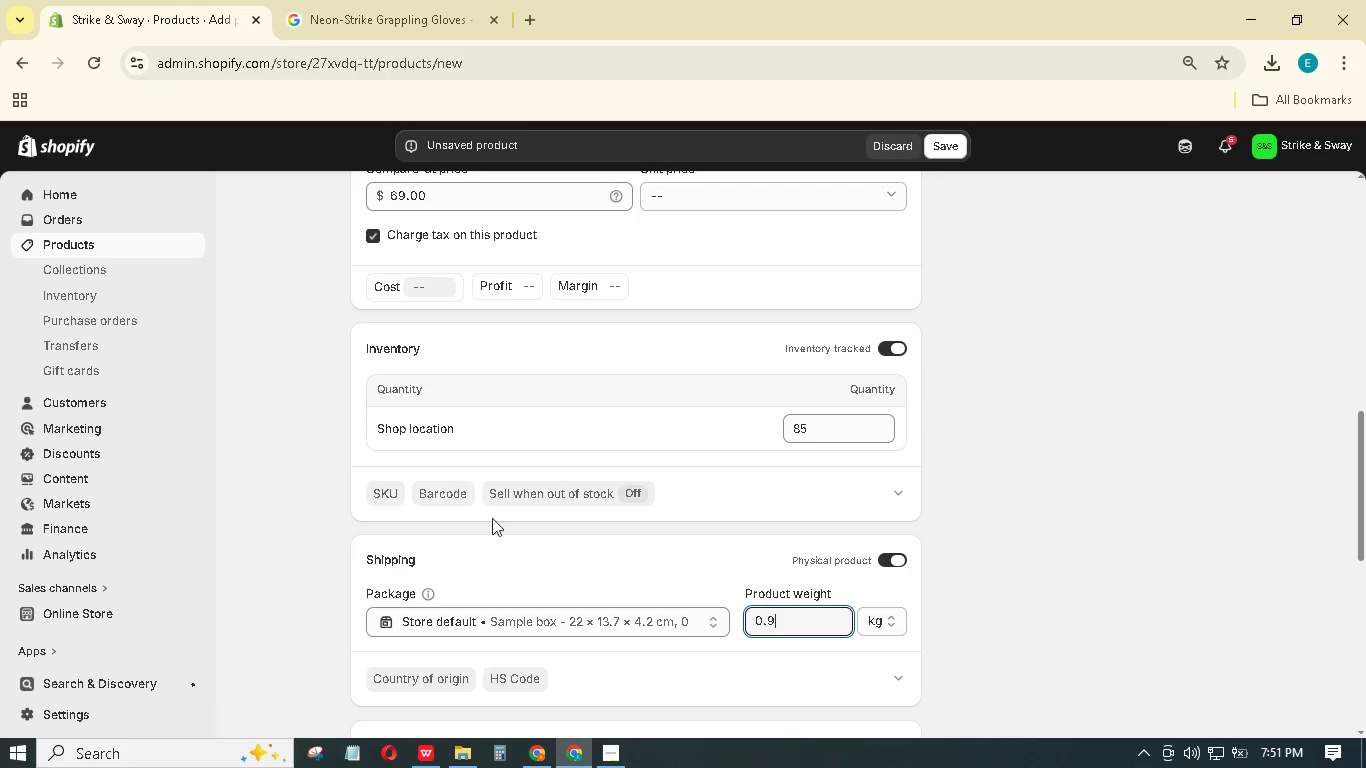 
left_click([395, 492])
 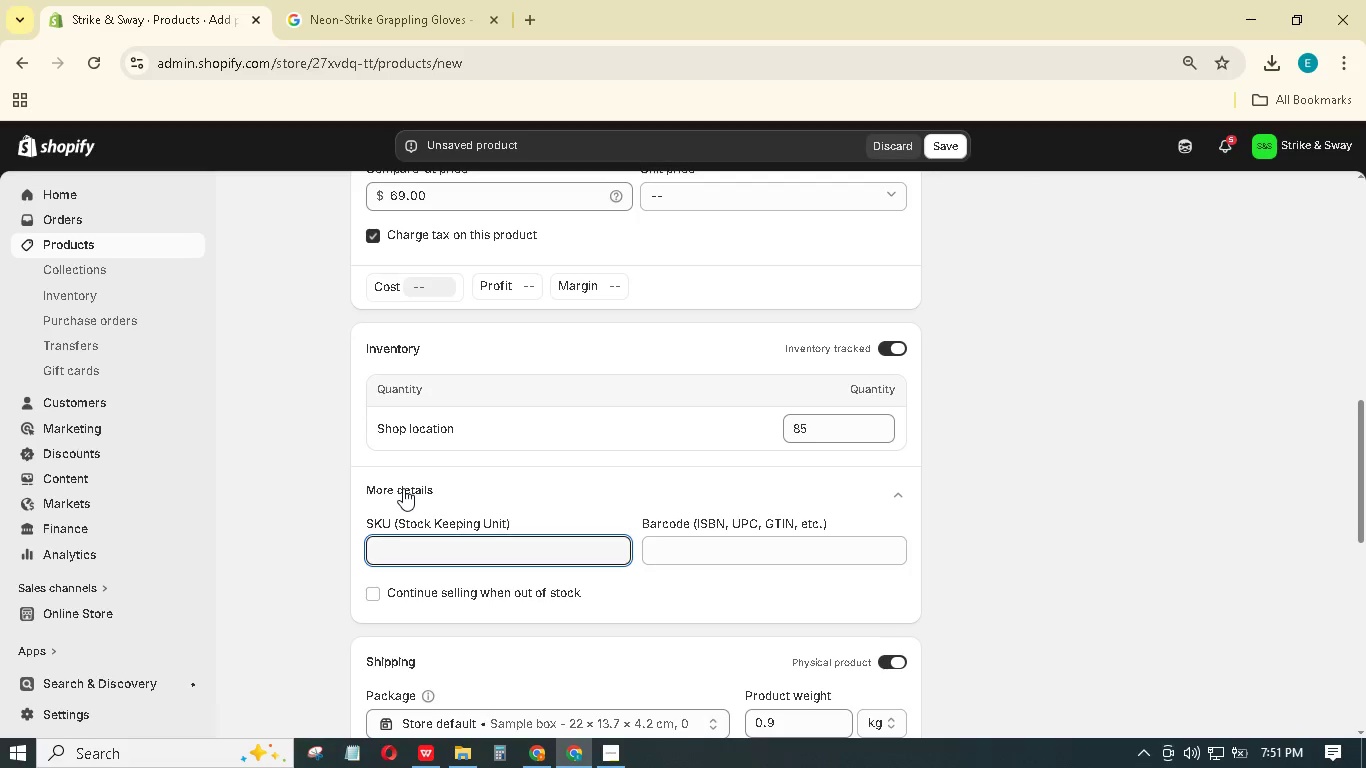 
type(SS-00004-X)
 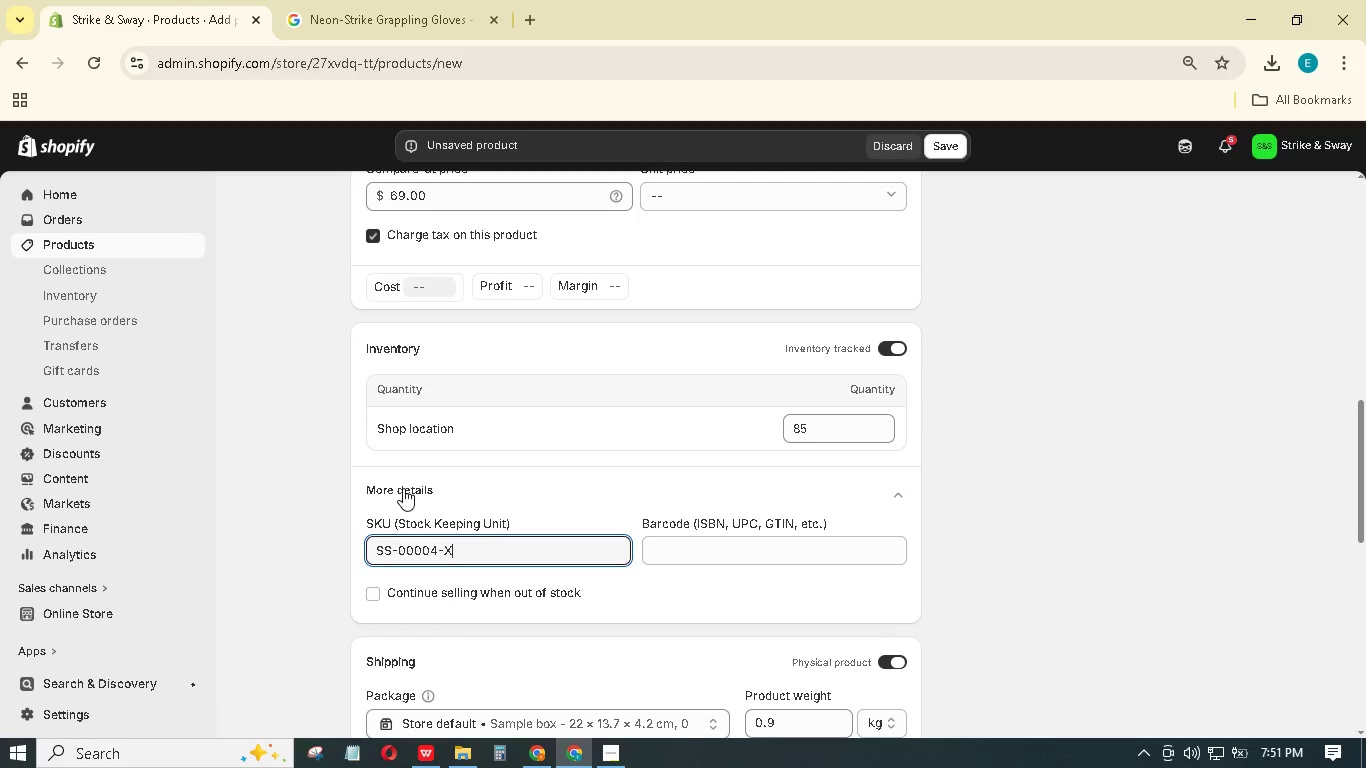 
scroll: coordinate [442, 486], scroll_direction: down, amount: 2.0
 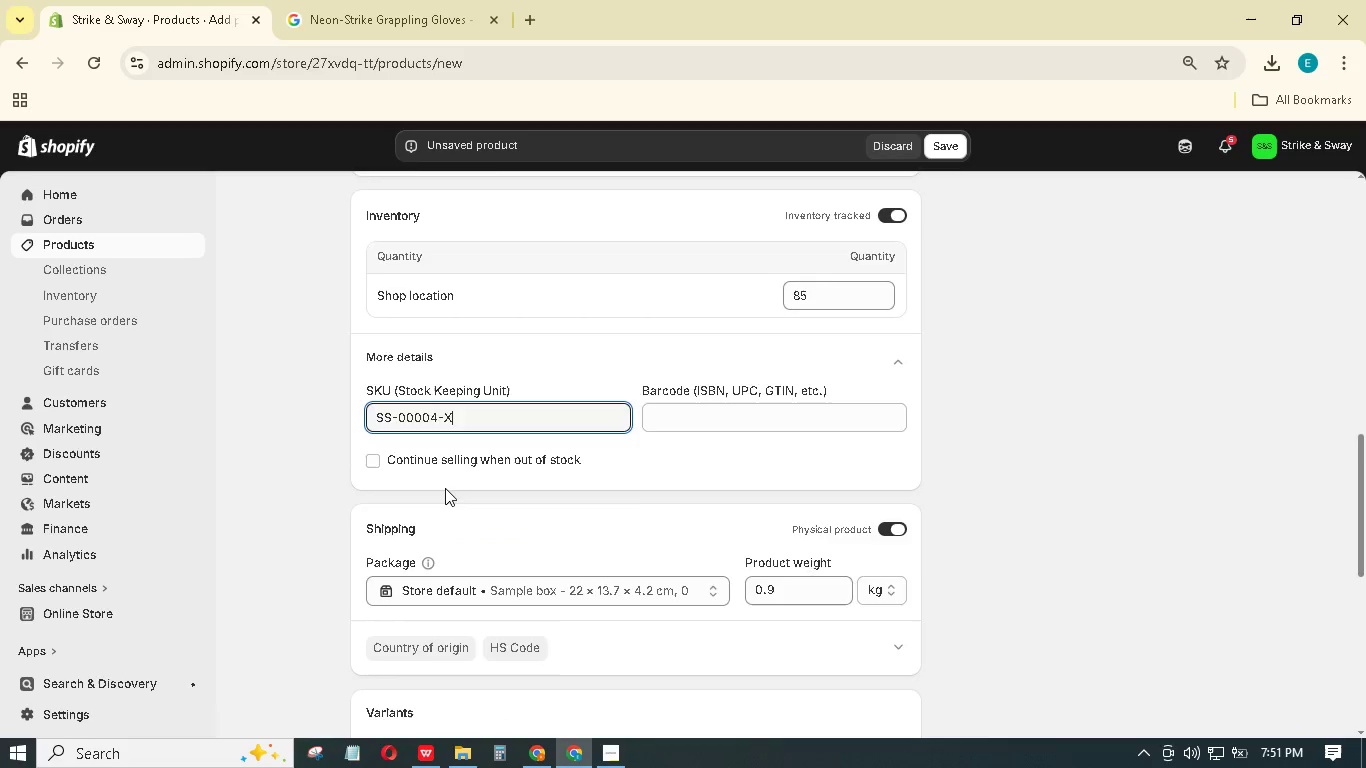 
scroll: coordinate [445, 488], scroll_direction: up, amount: 2.0
 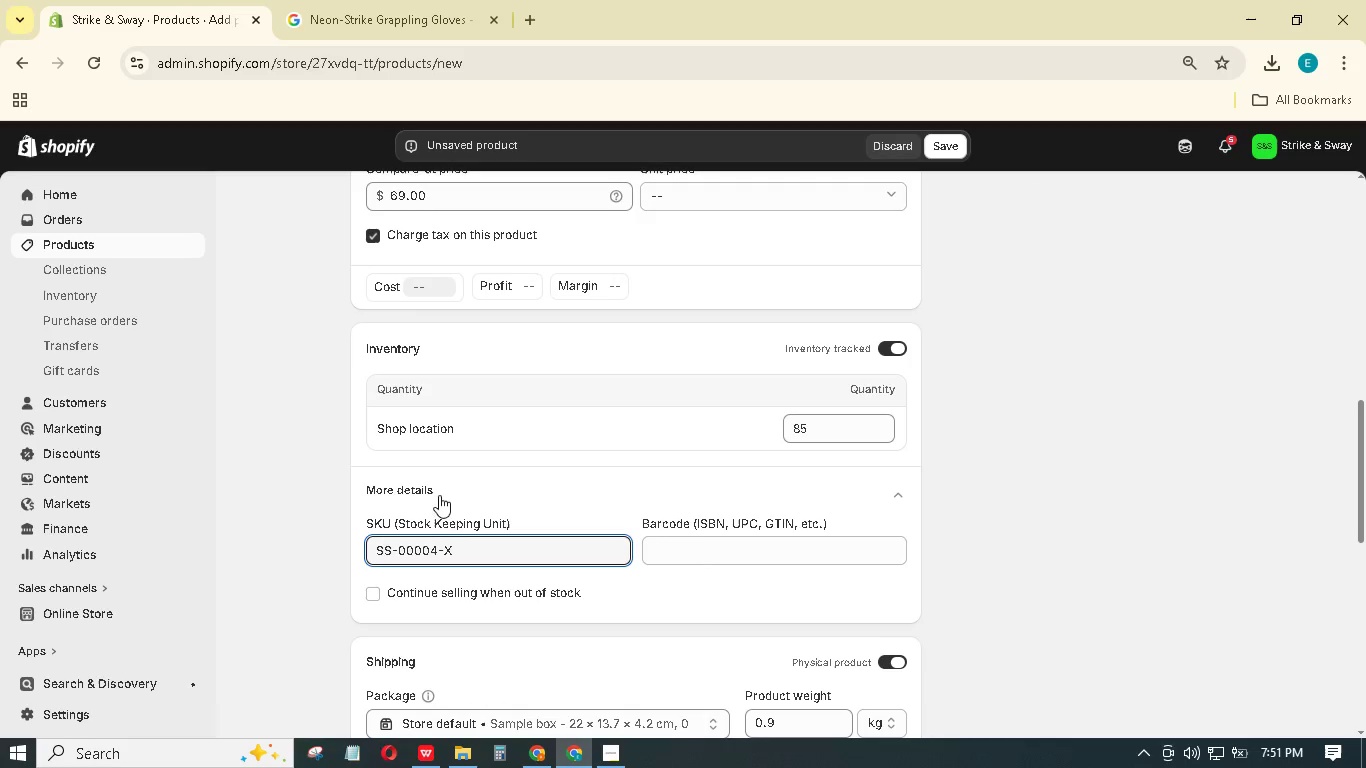 
mouse_move([582, 755])
 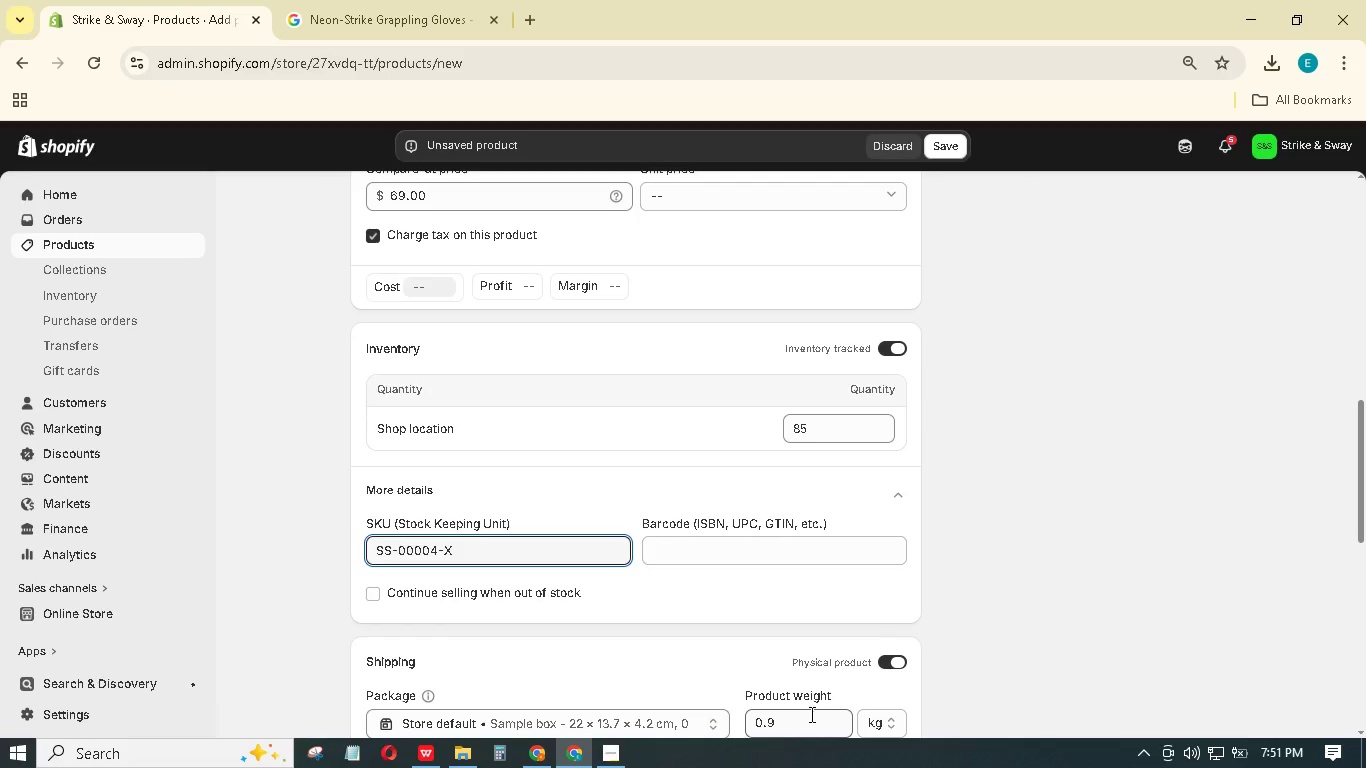 
wait(8.56)
 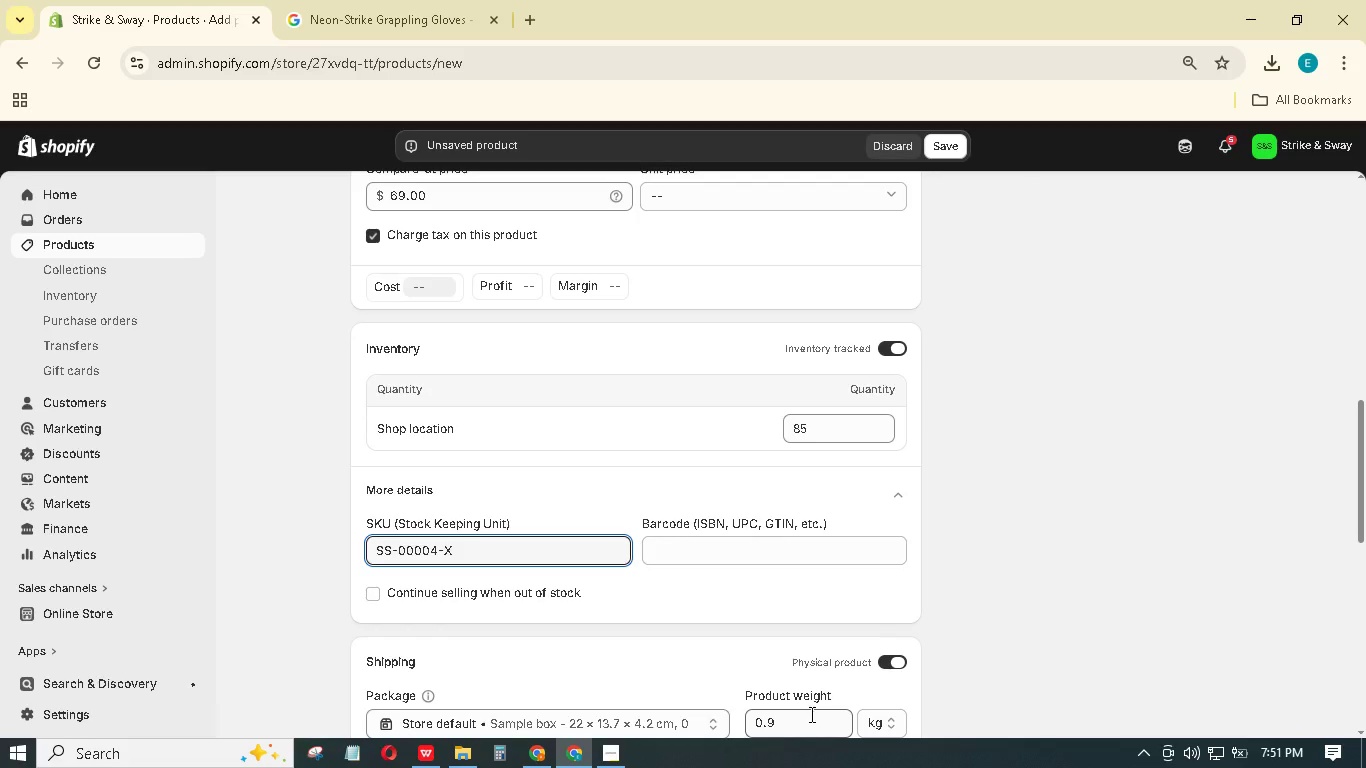 
scroll: coordinate [697, 607], scroll_direction: up, amount: 7.0
 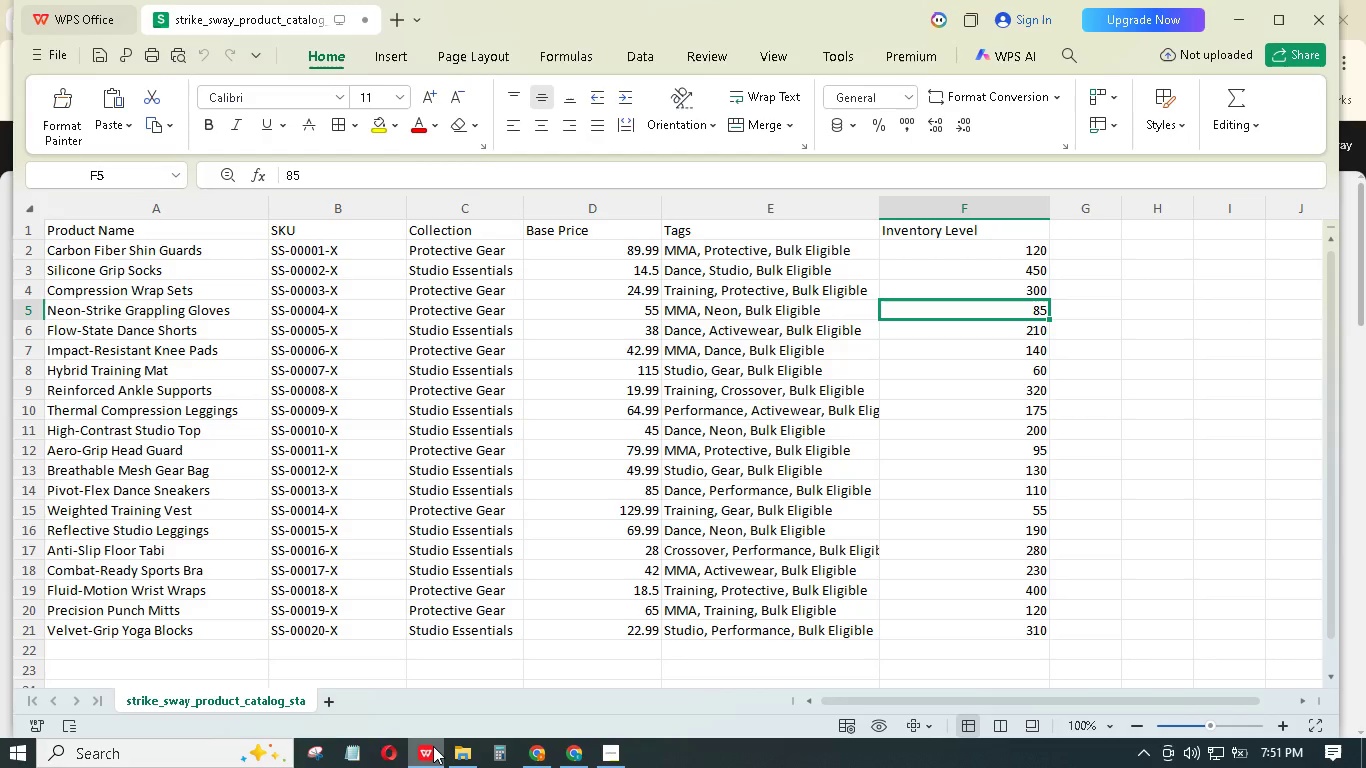 
left_click([433, 745])
 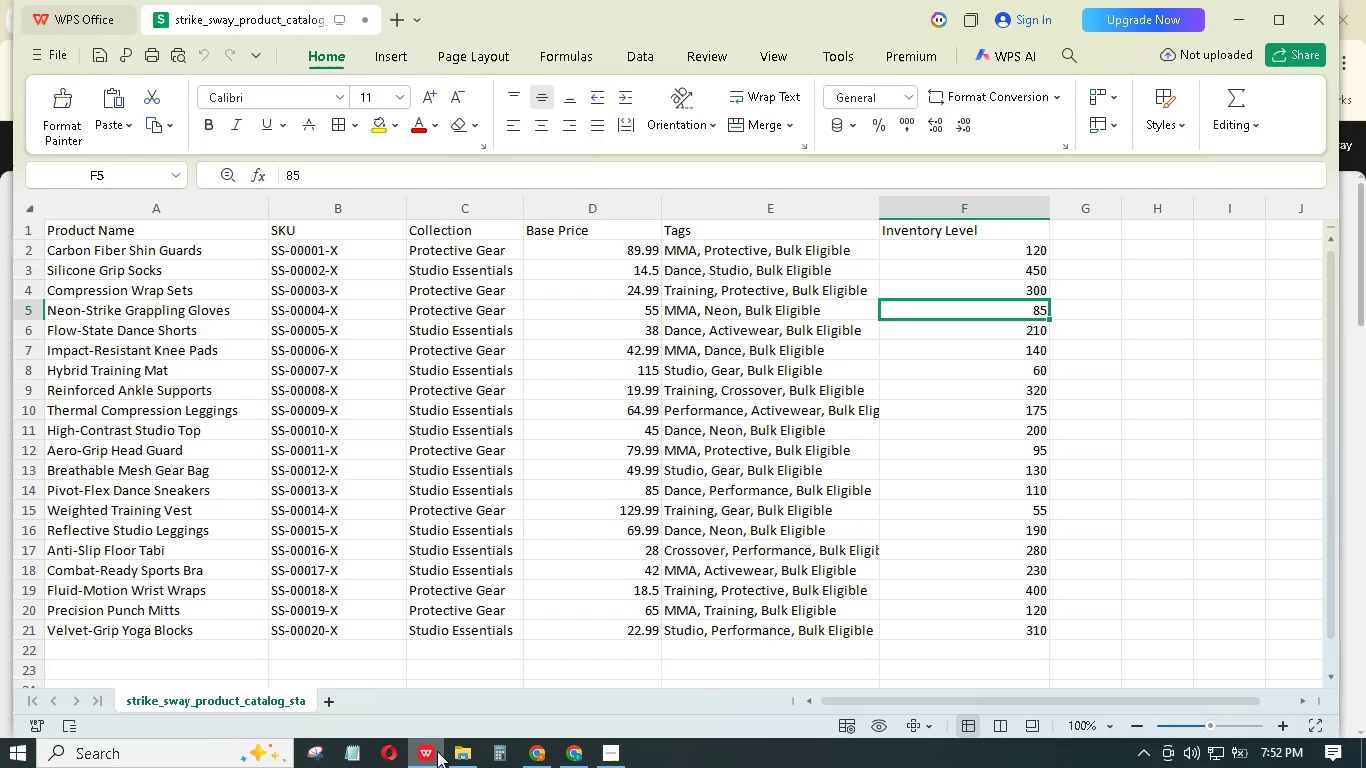 
wait(5.28)
 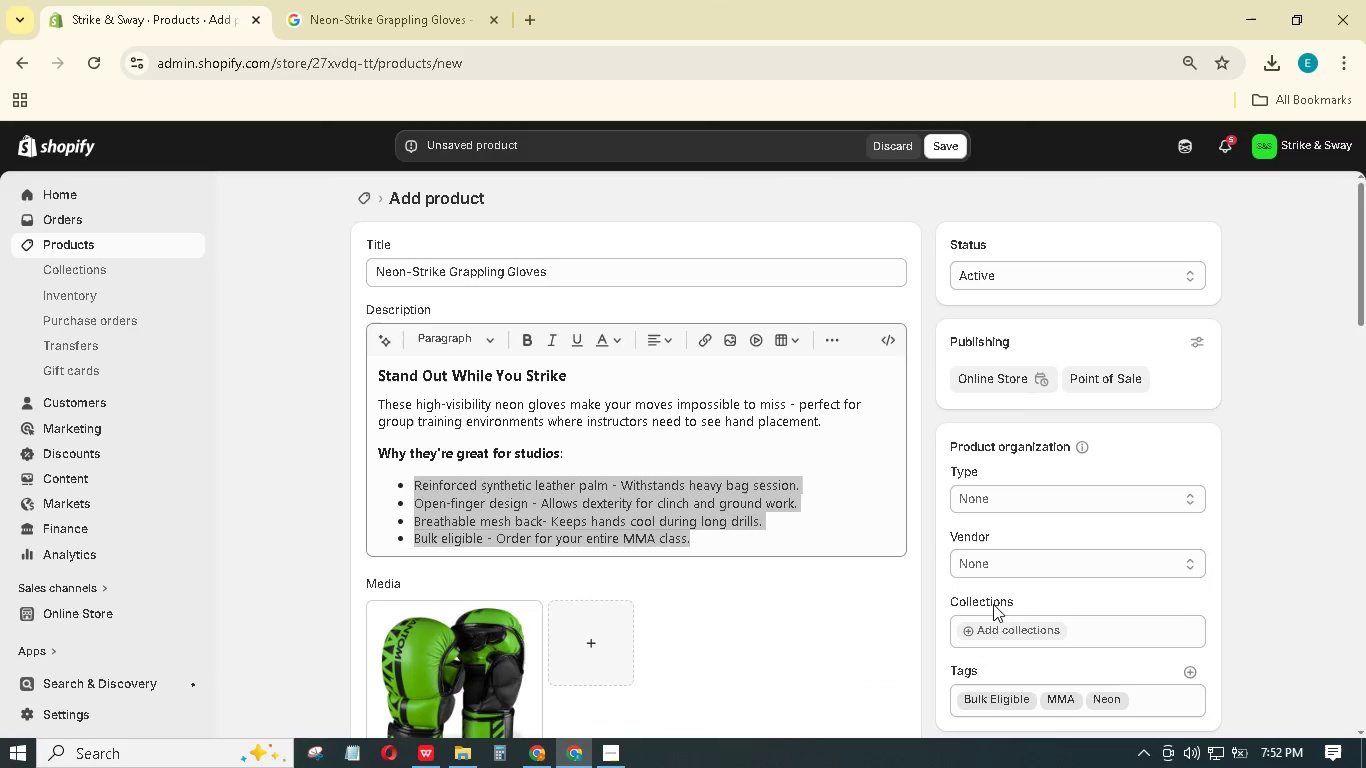 
left_click([484, 306])
 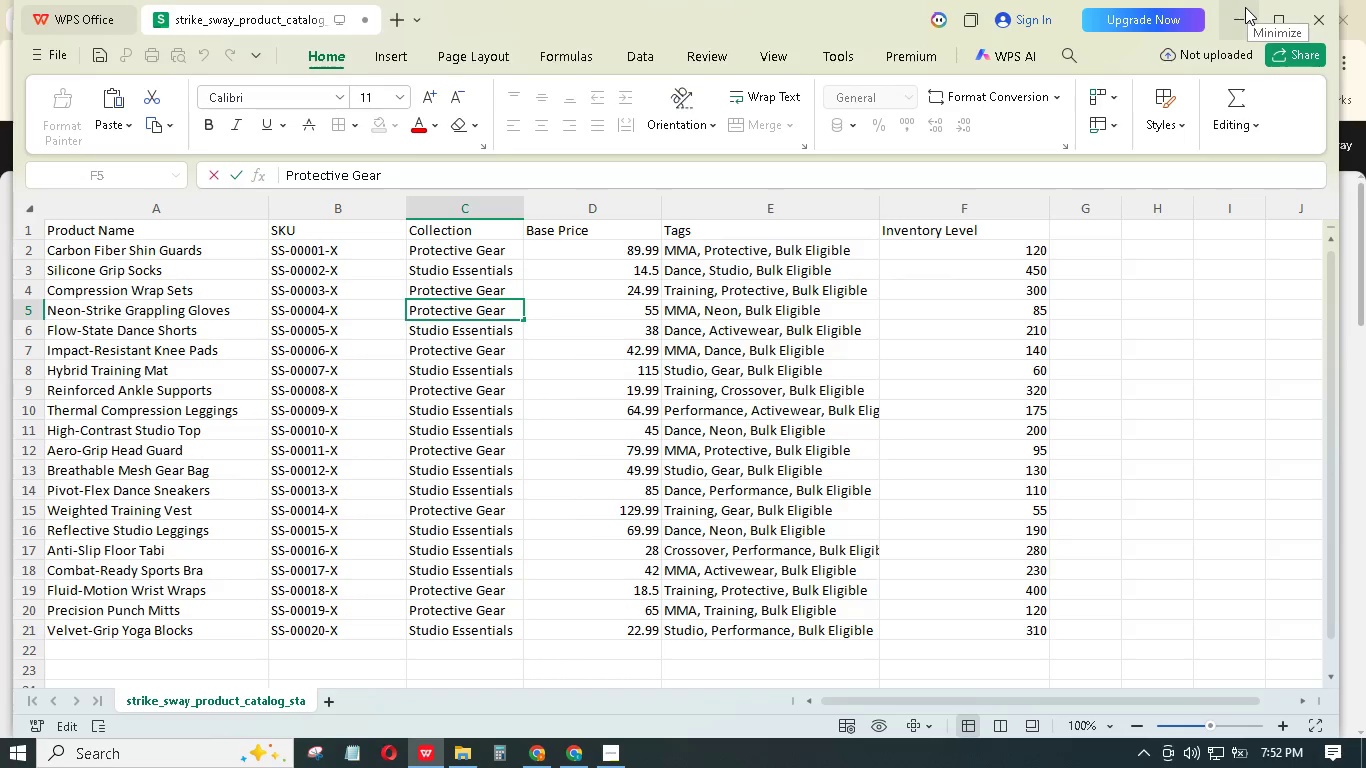 
left_click([1245, 7])
 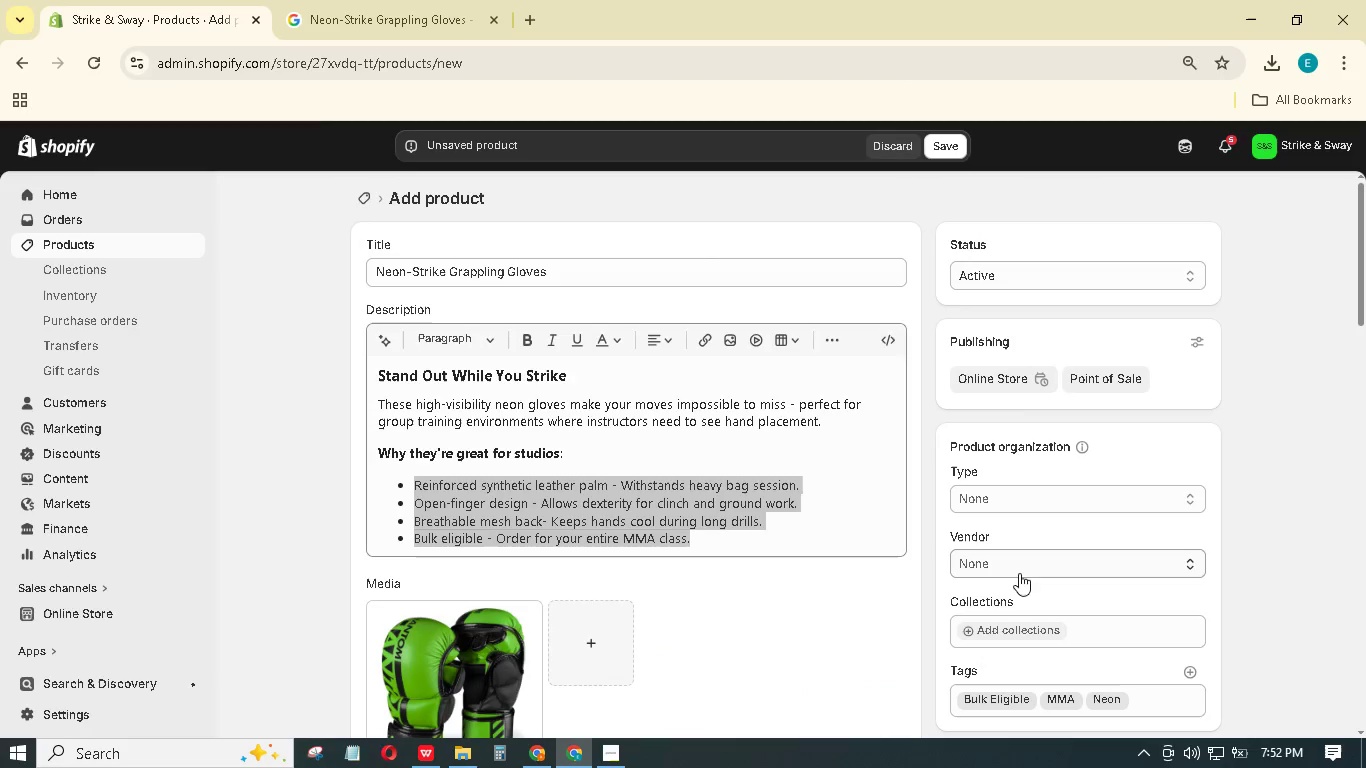 
left_click([1050, 628])
 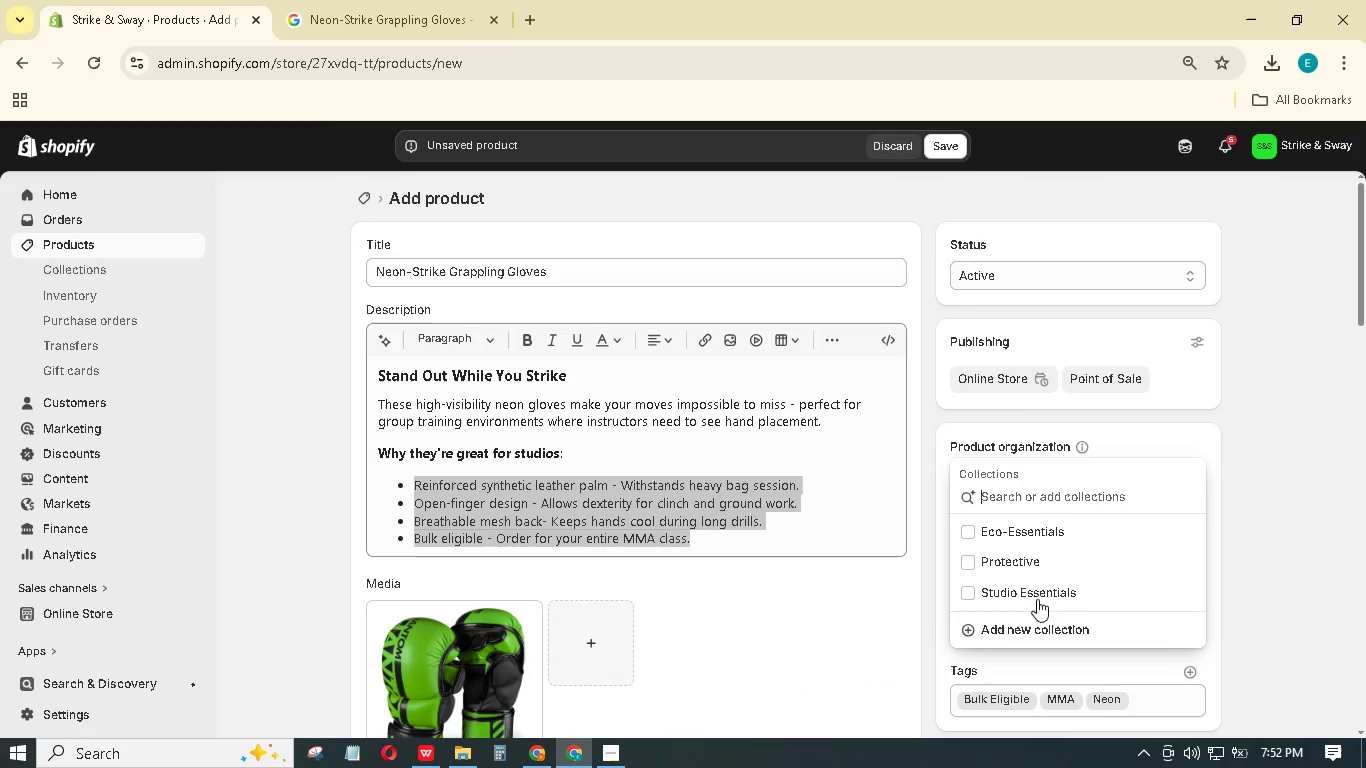 
left_click([1027, 569])
 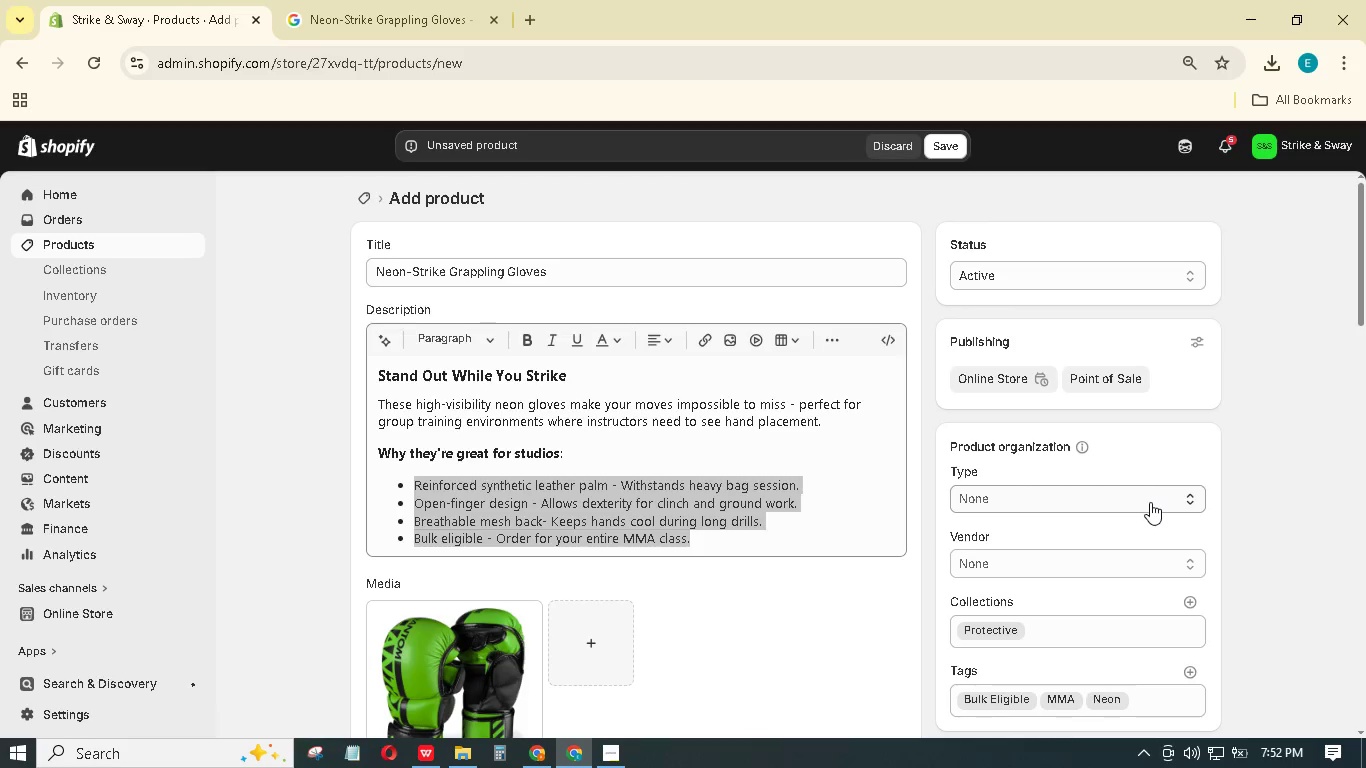 
scroll: coordinate [892, 408], scroll_direction: down, amount: 30.0
 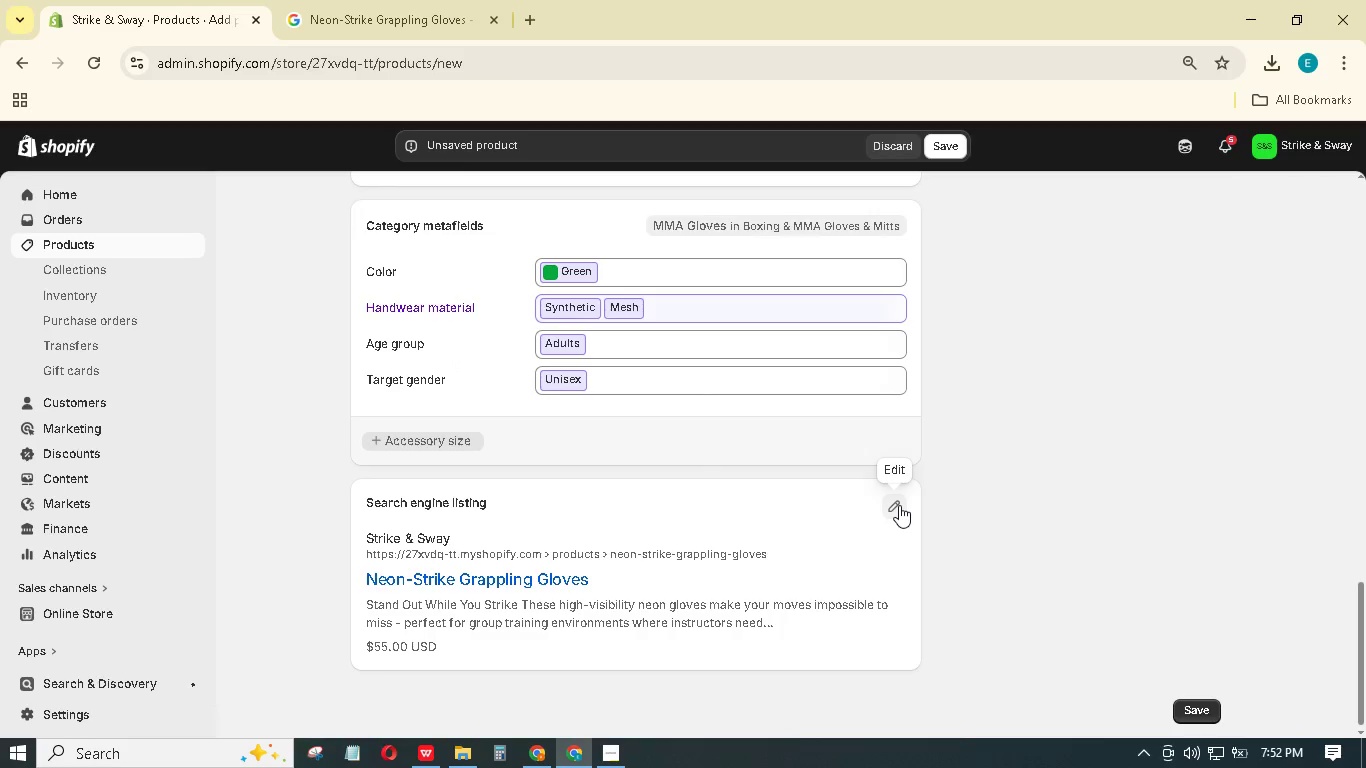 
left_click([899, 506])
 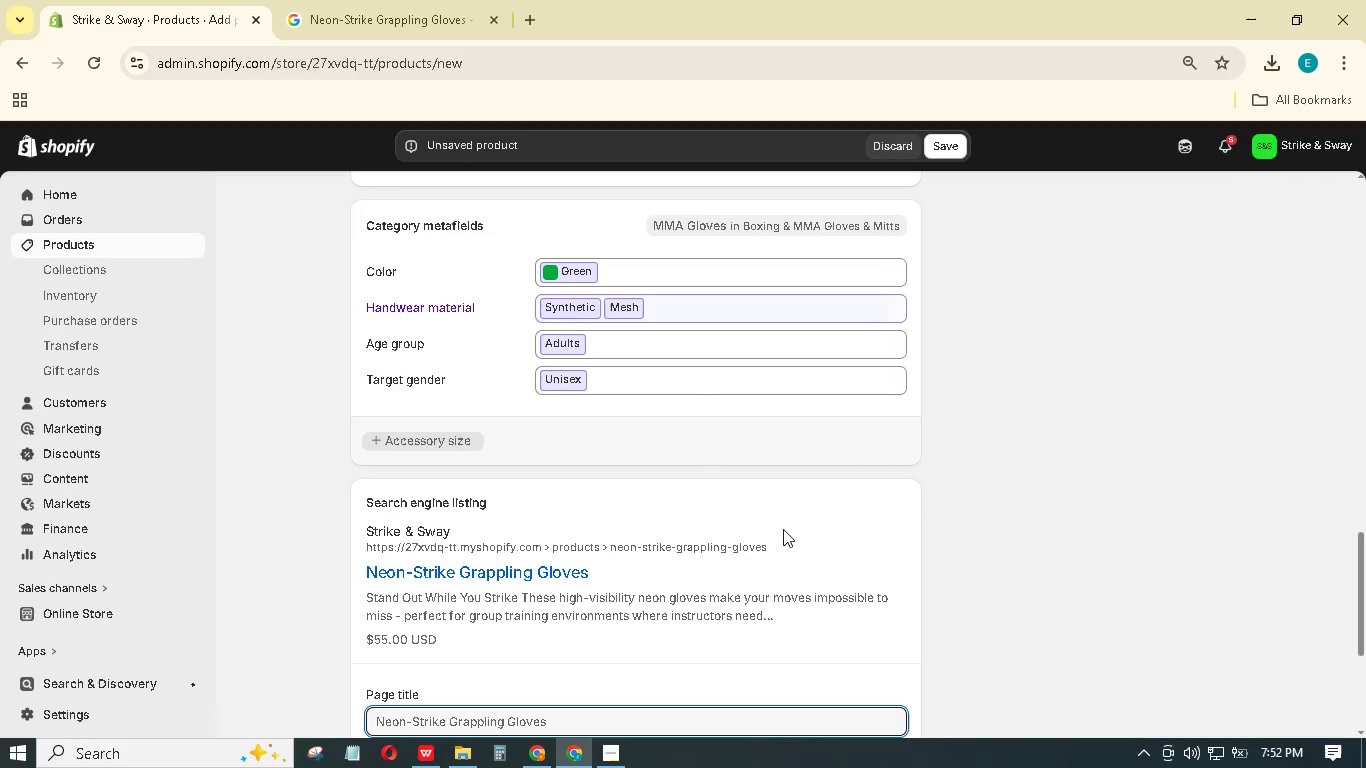 
scroll: coordinate [777, 541], scroll_direction: down, amount: 6.0
 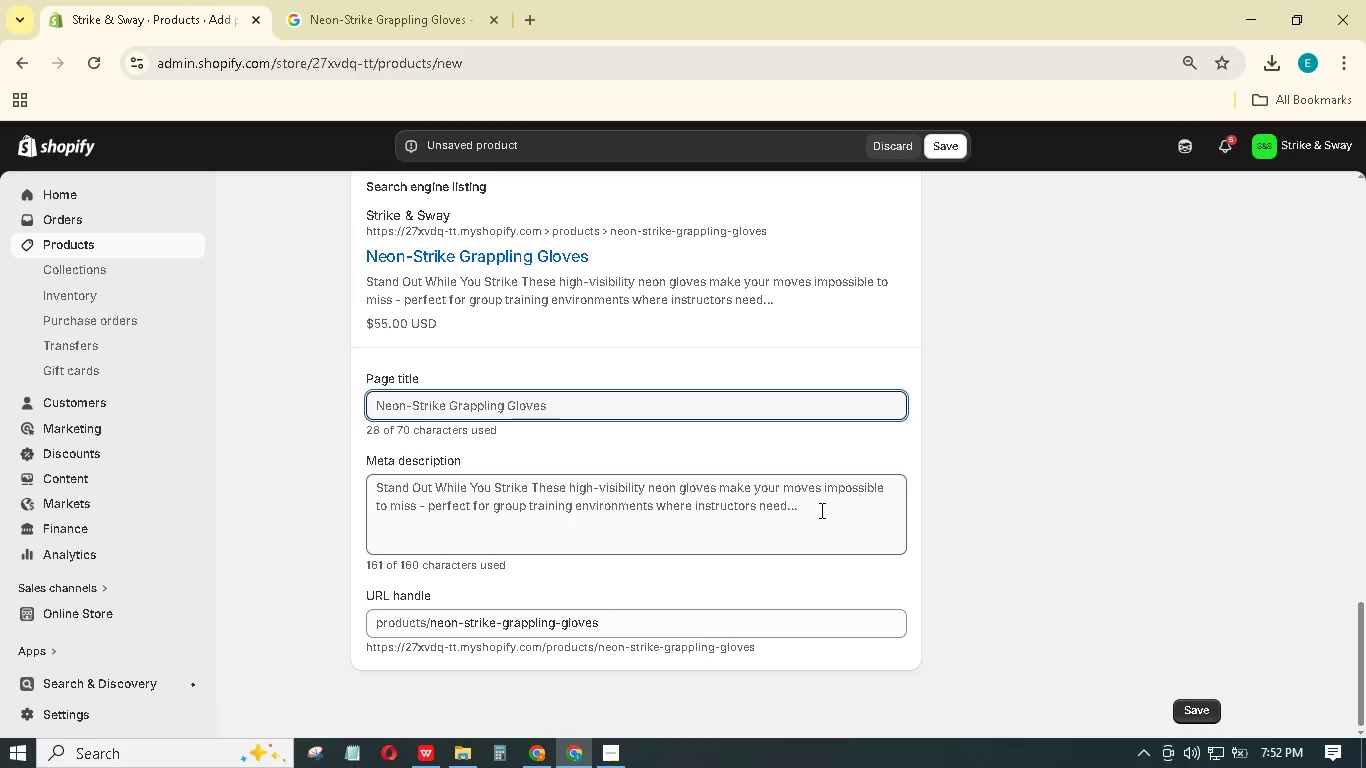 
wait(11.27)
 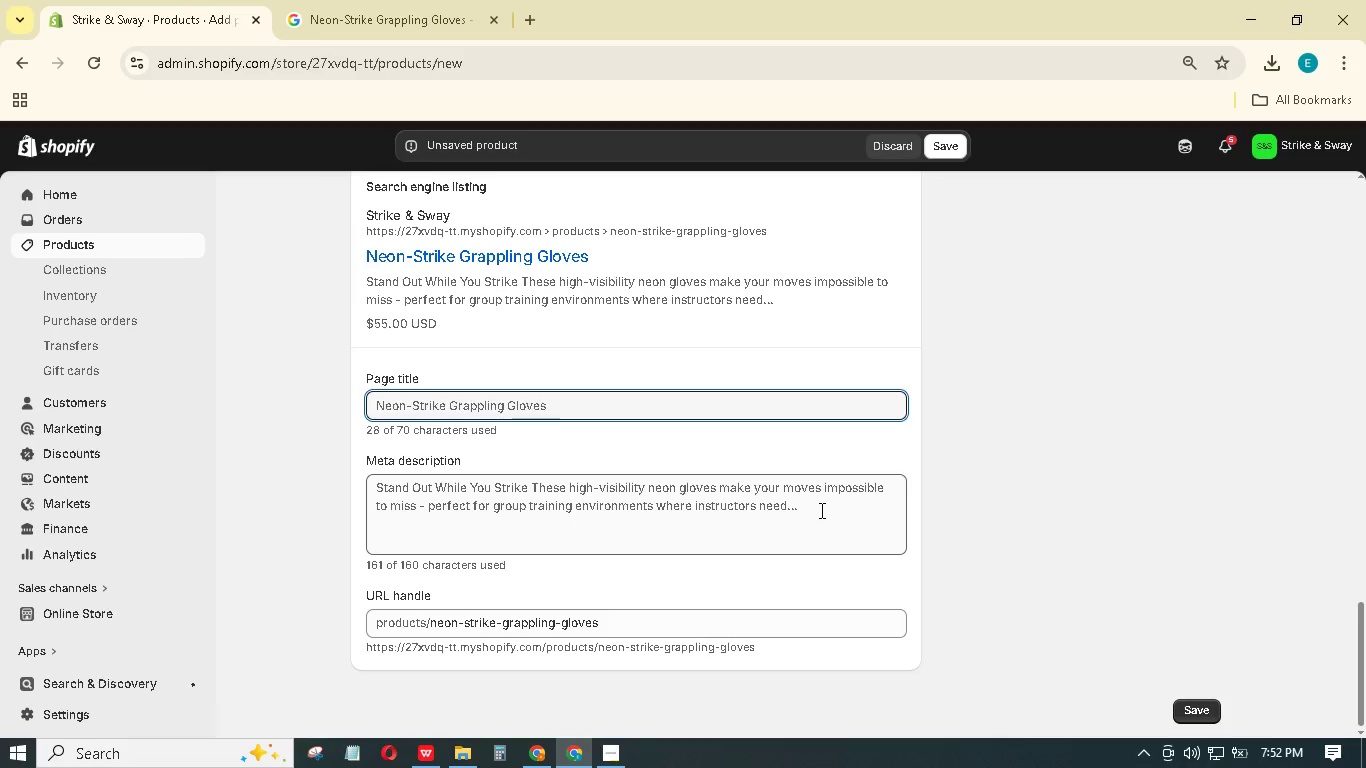 
type( - MMA Training ith High Visibility)
 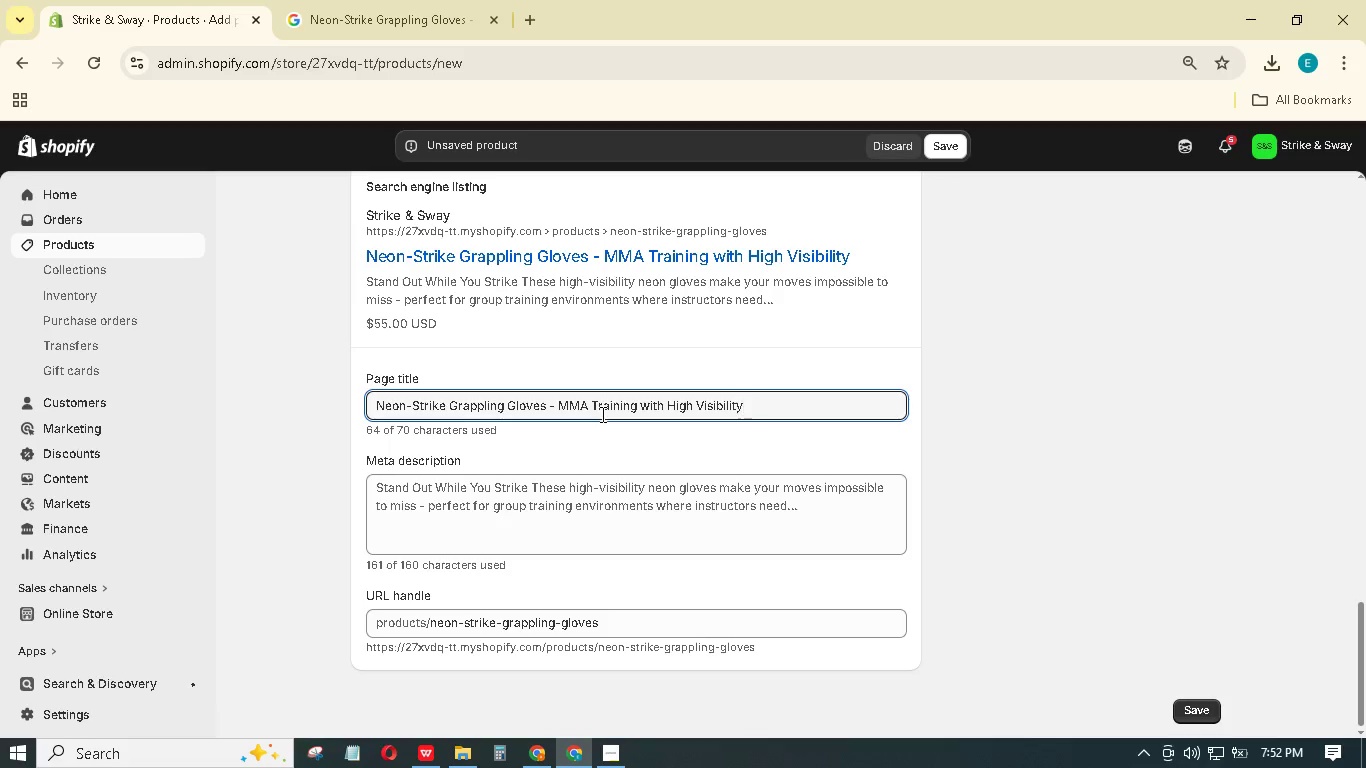 
 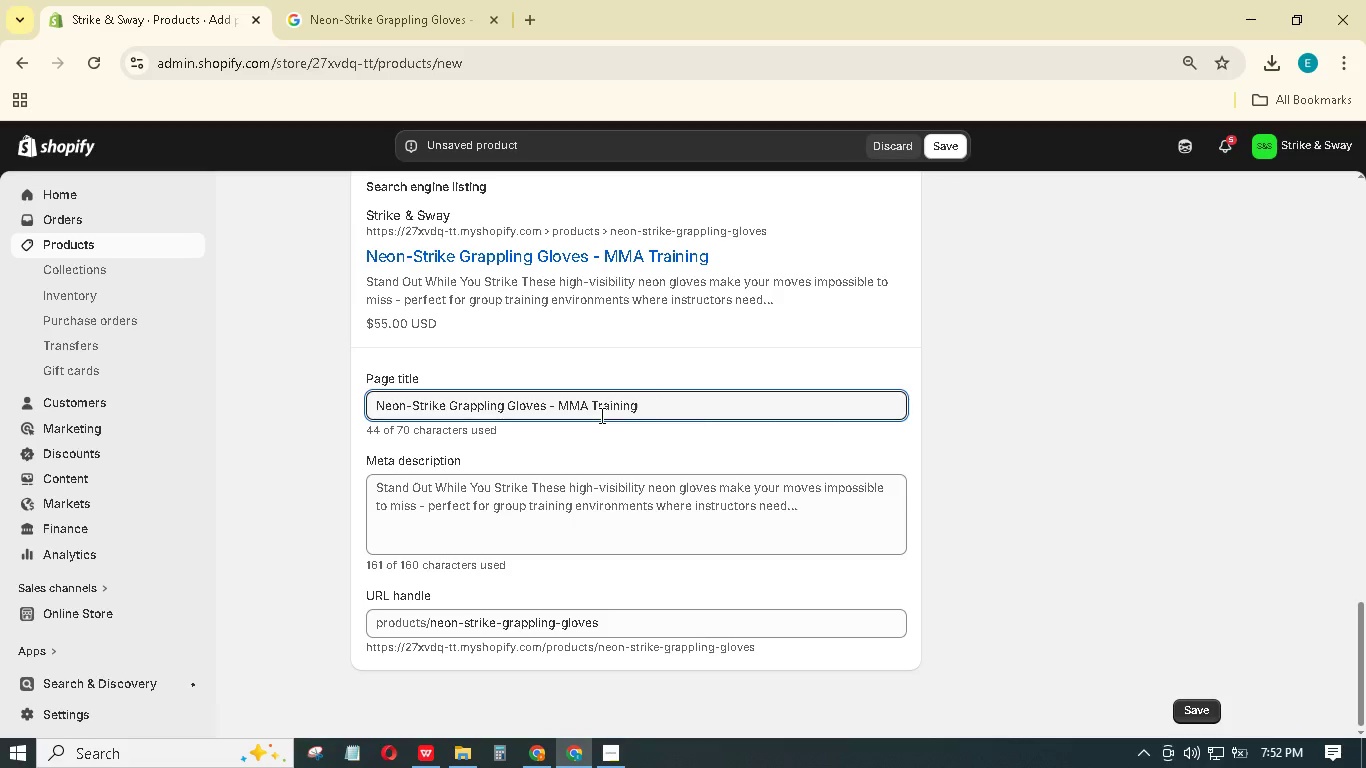 
hold_key(key=W, duration=0.33)
 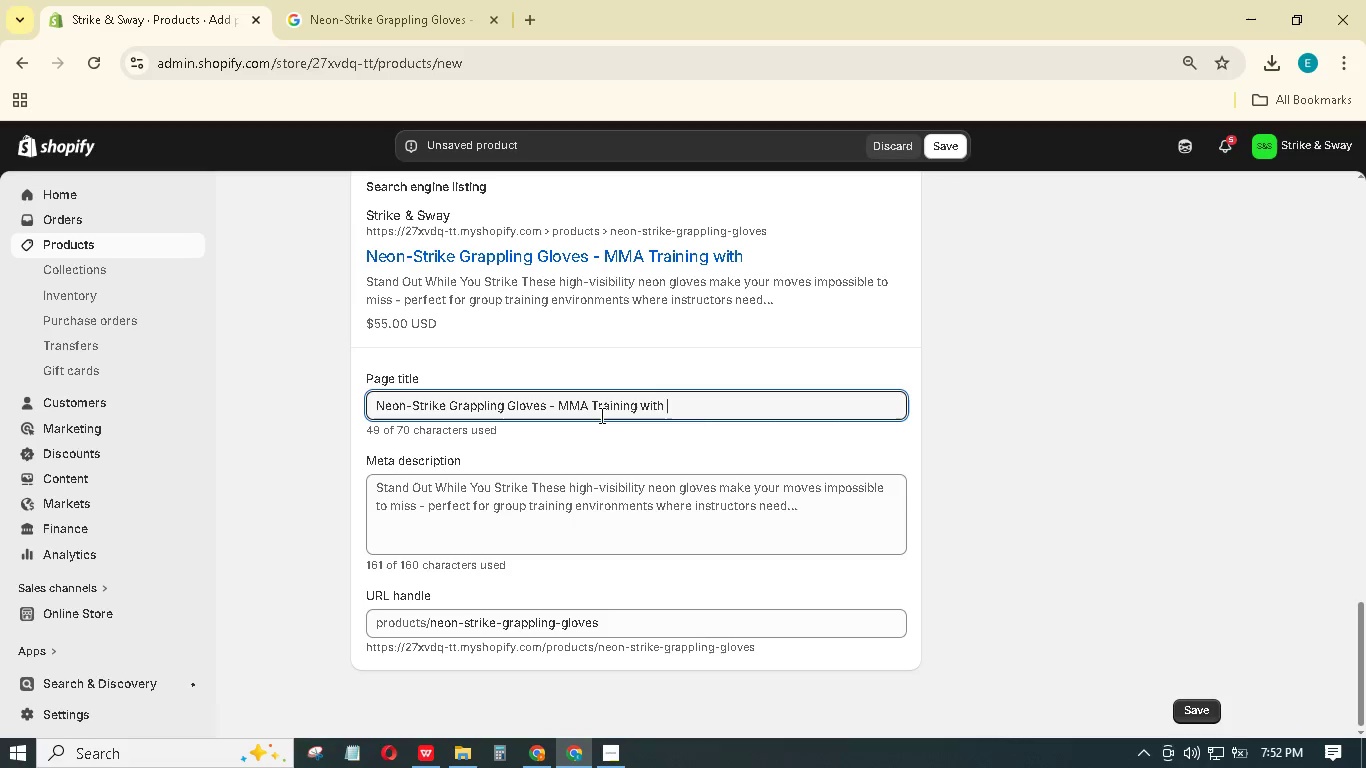 
left_click([644, 502])
 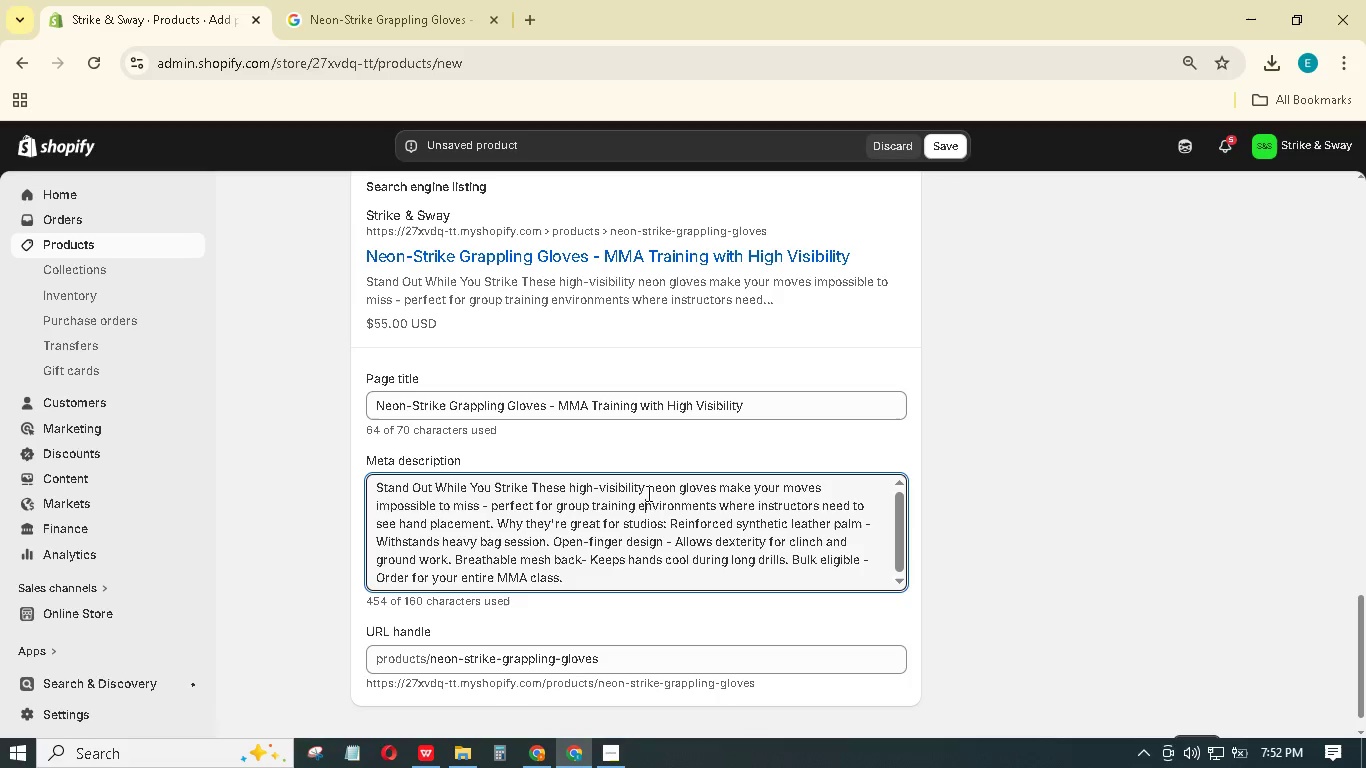 
key(Control+A)
 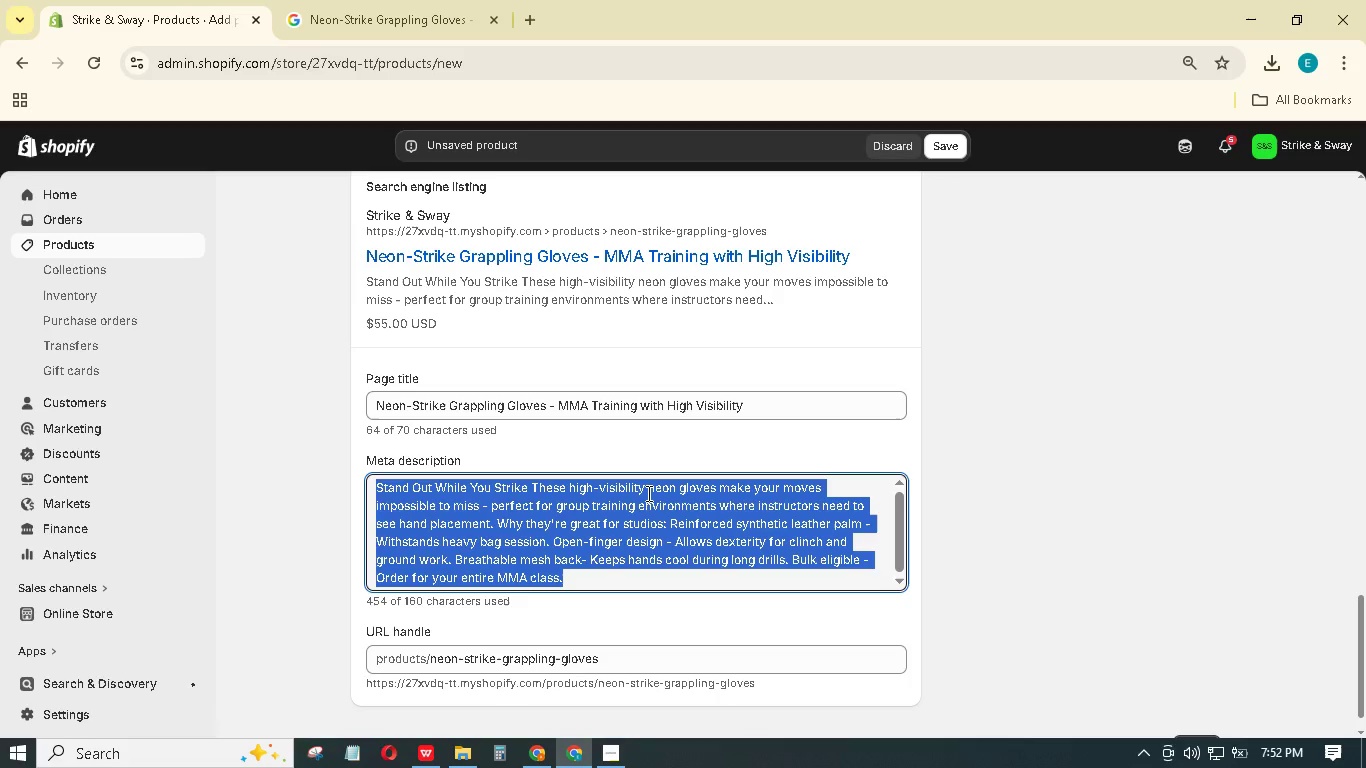 
type(Bright neon grppling gloves for MMA and bag work.)
 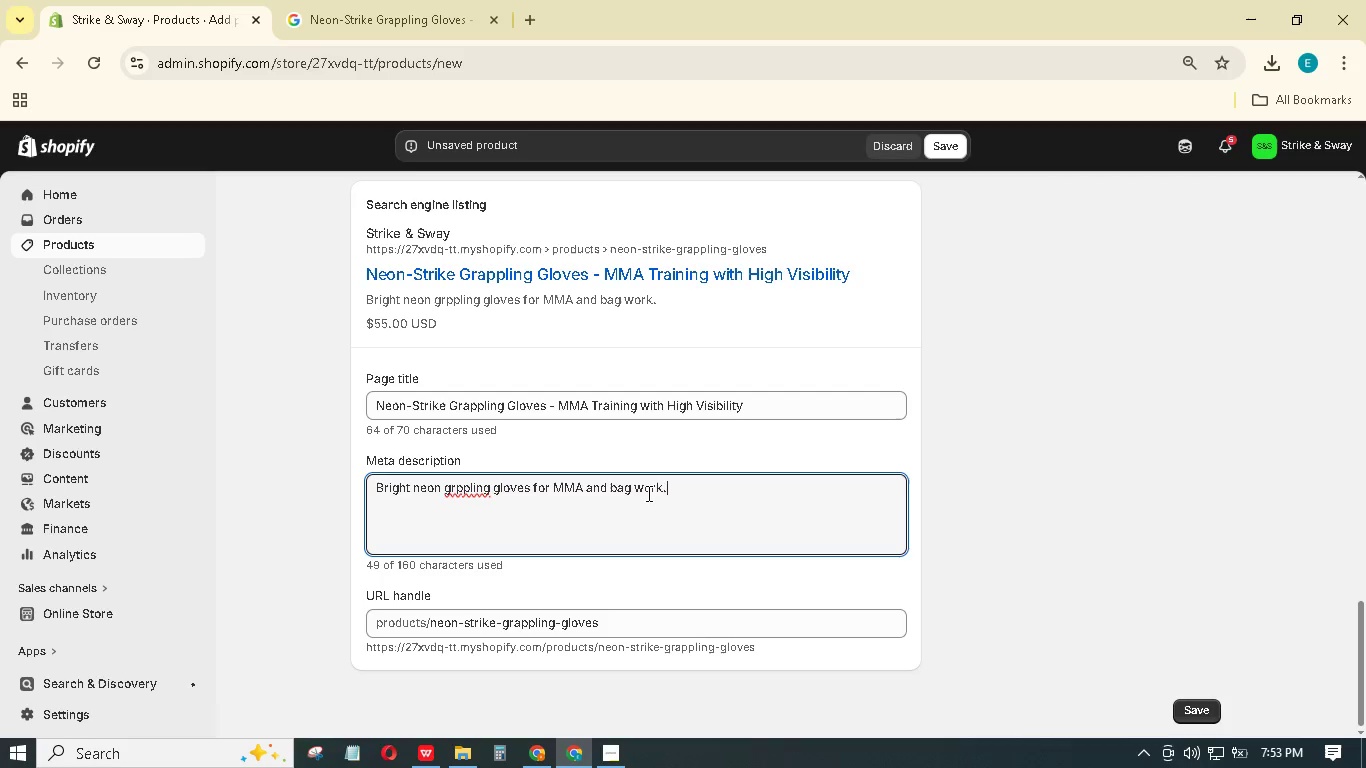 
left_click([467, 477])
 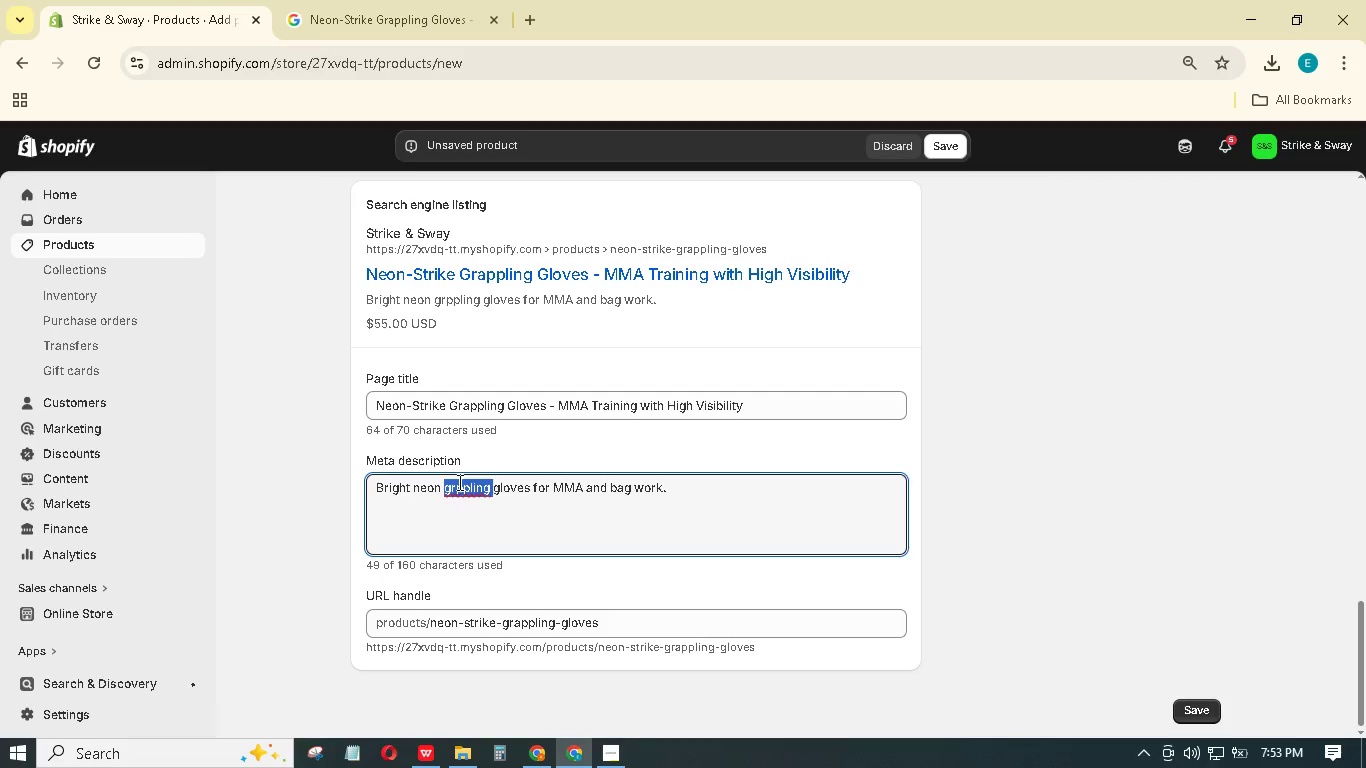 
double_click([467, 477])
 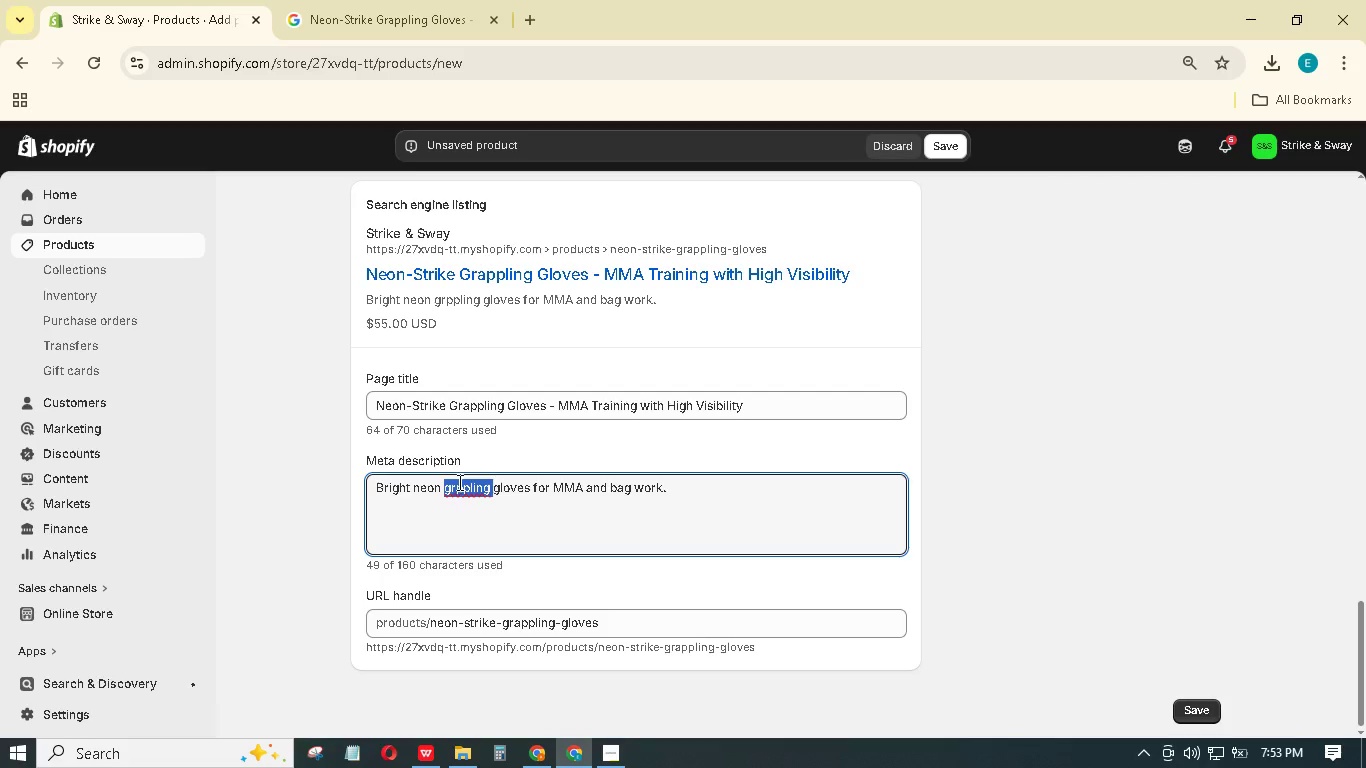 
left_click([458, 482])
 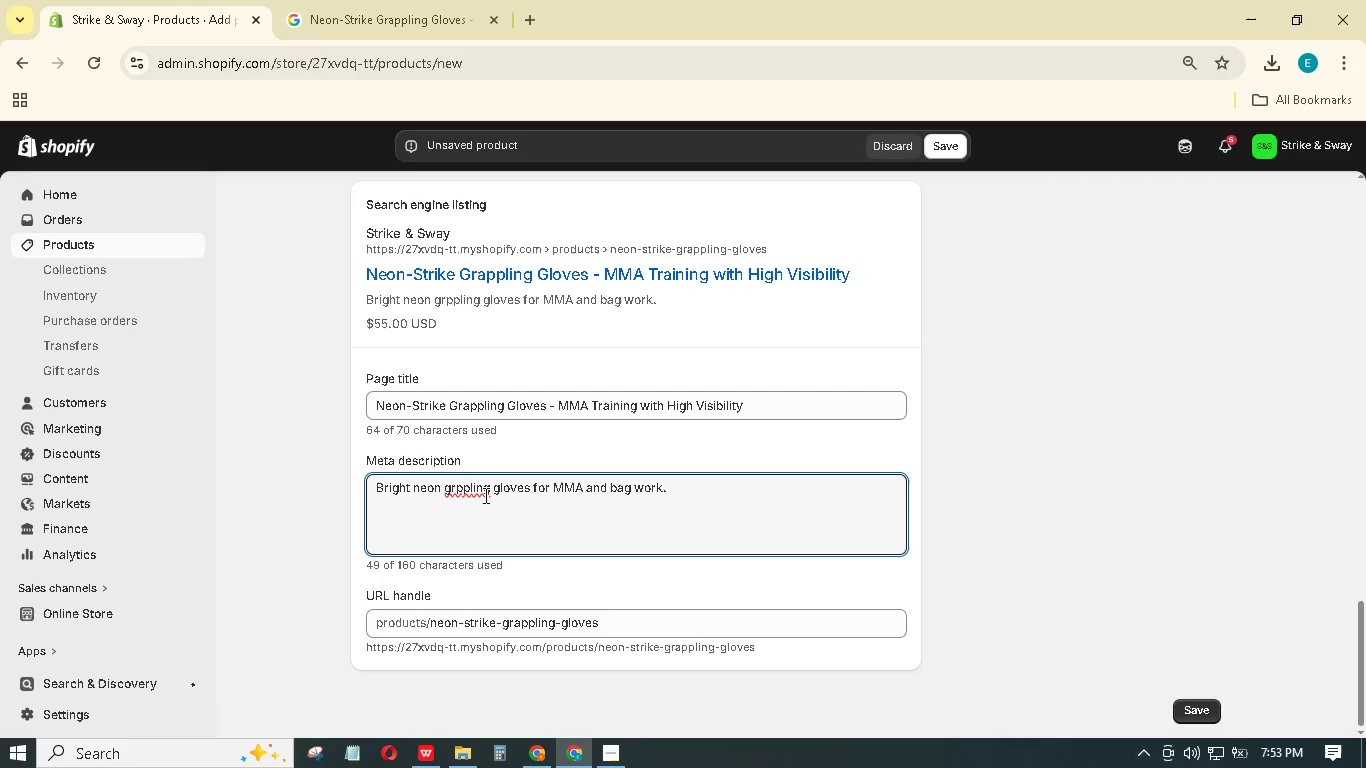 
key(A)
 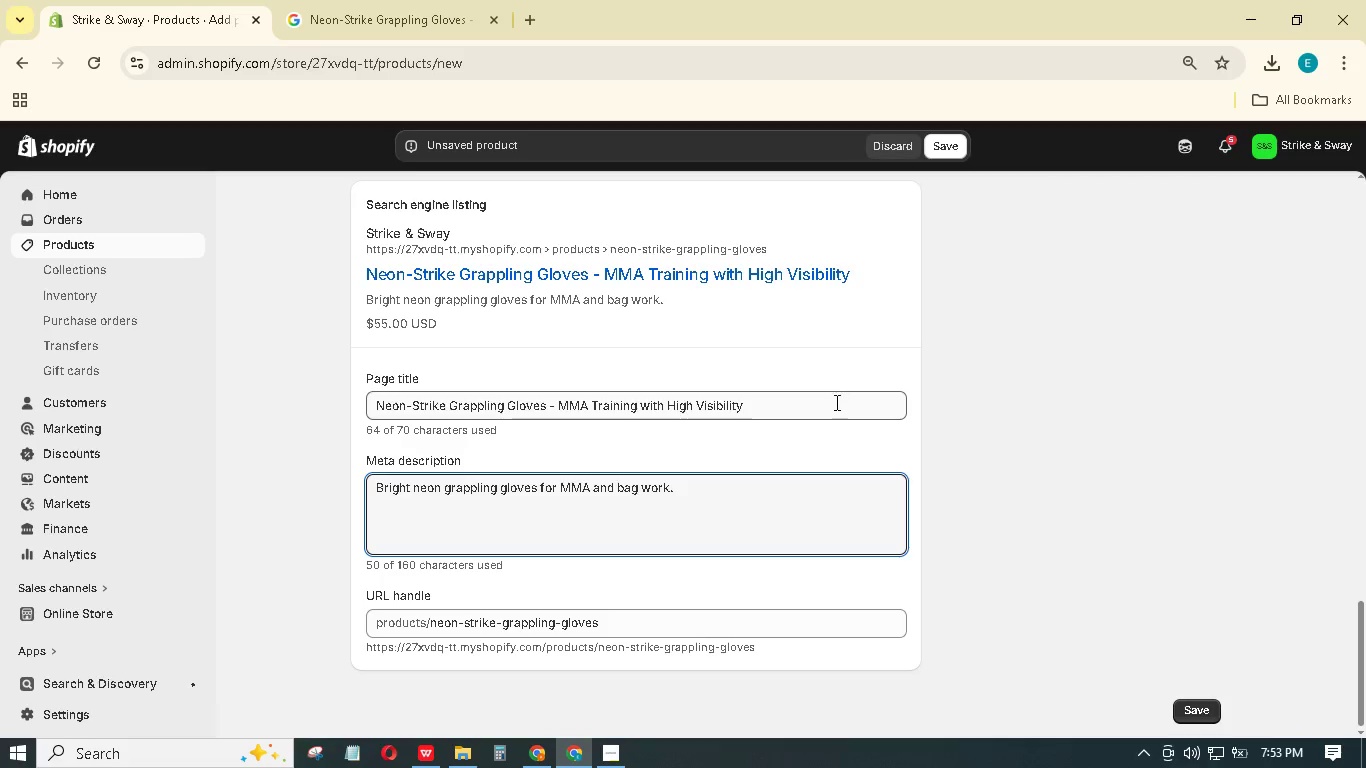 
scroll: coordinate [770, 463], scroll_direction: up, amount: 49.0
 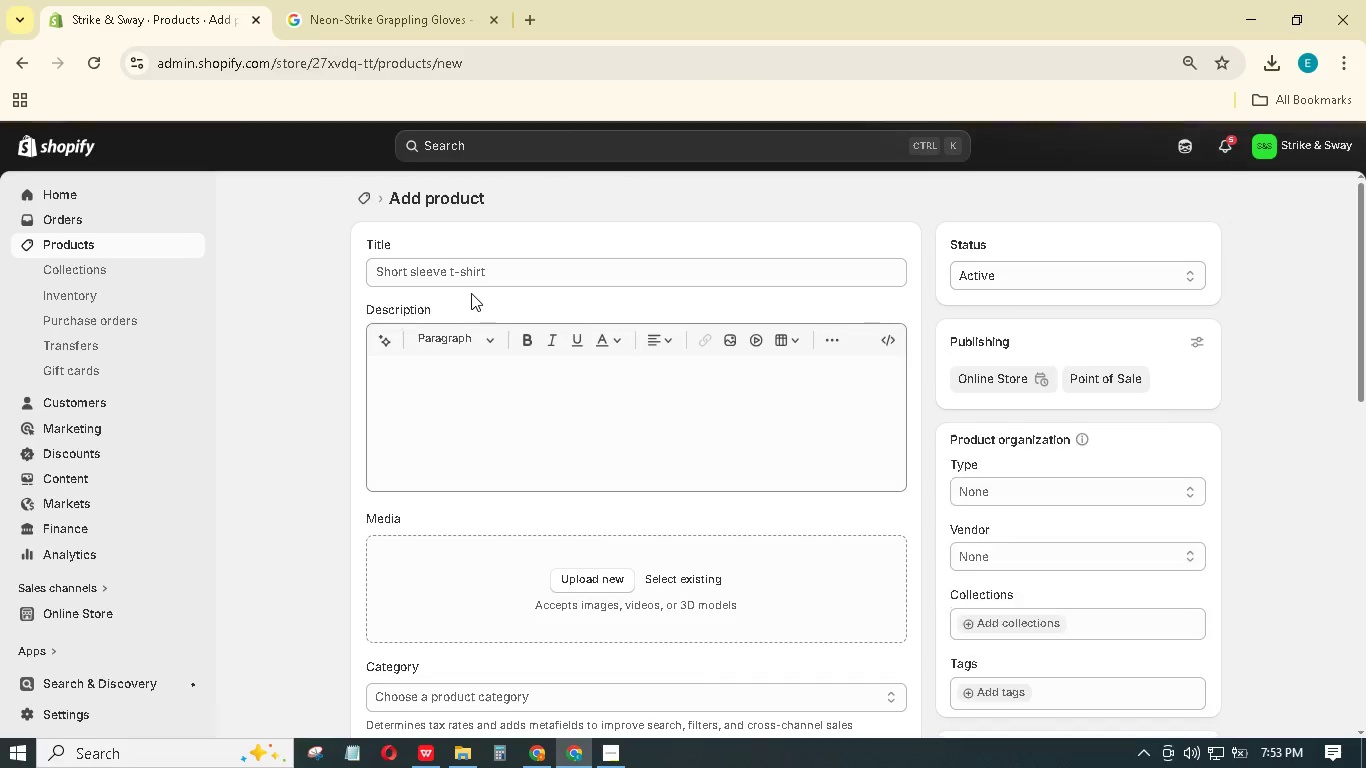 
wait(15.79)
 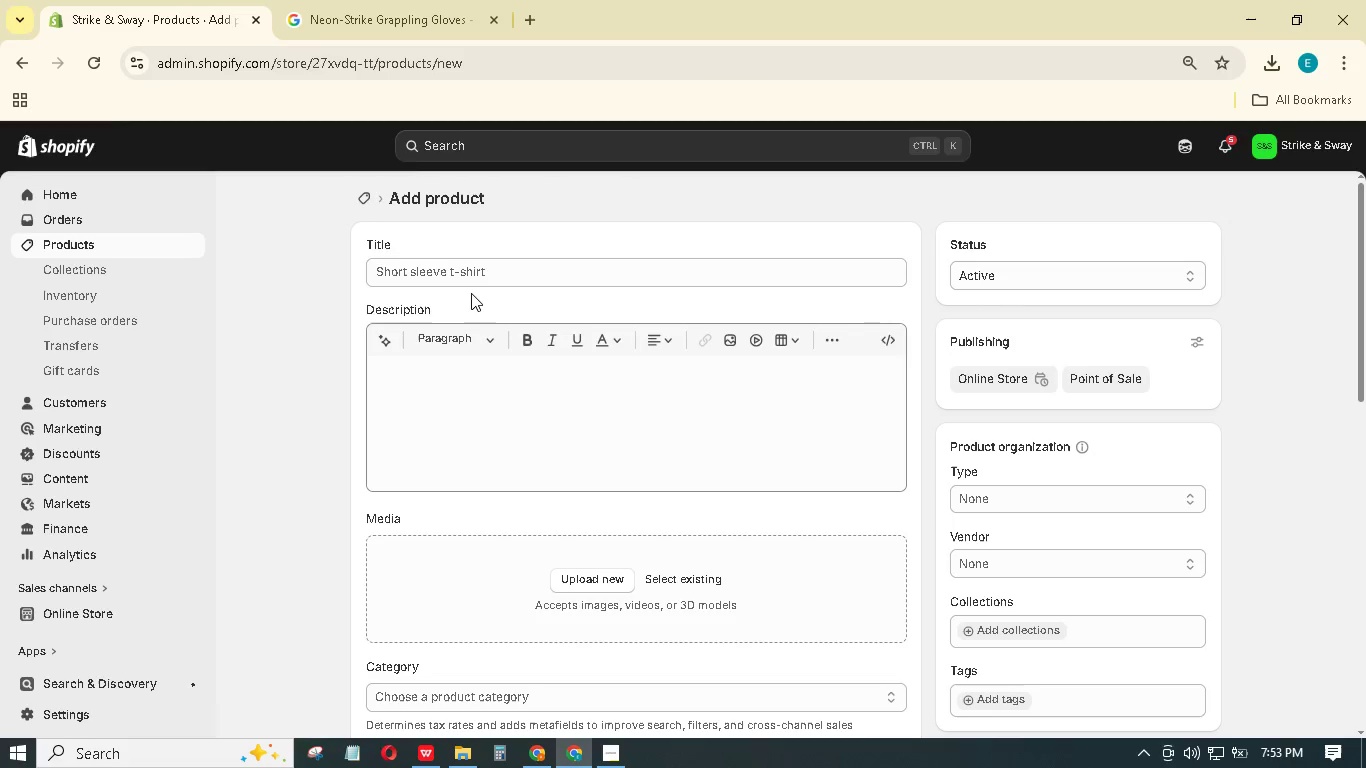 
type(Flow-State Dance Shorts)
 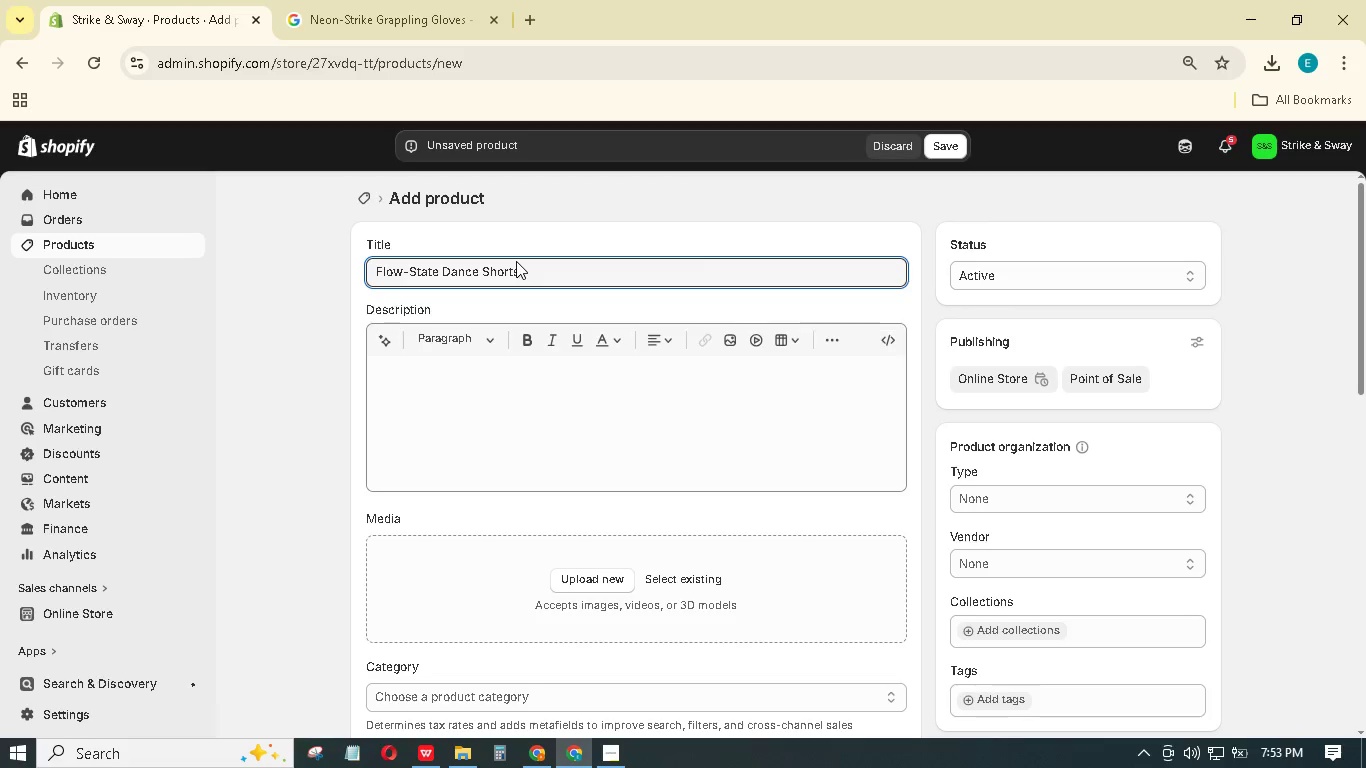 
key(Control+A)
 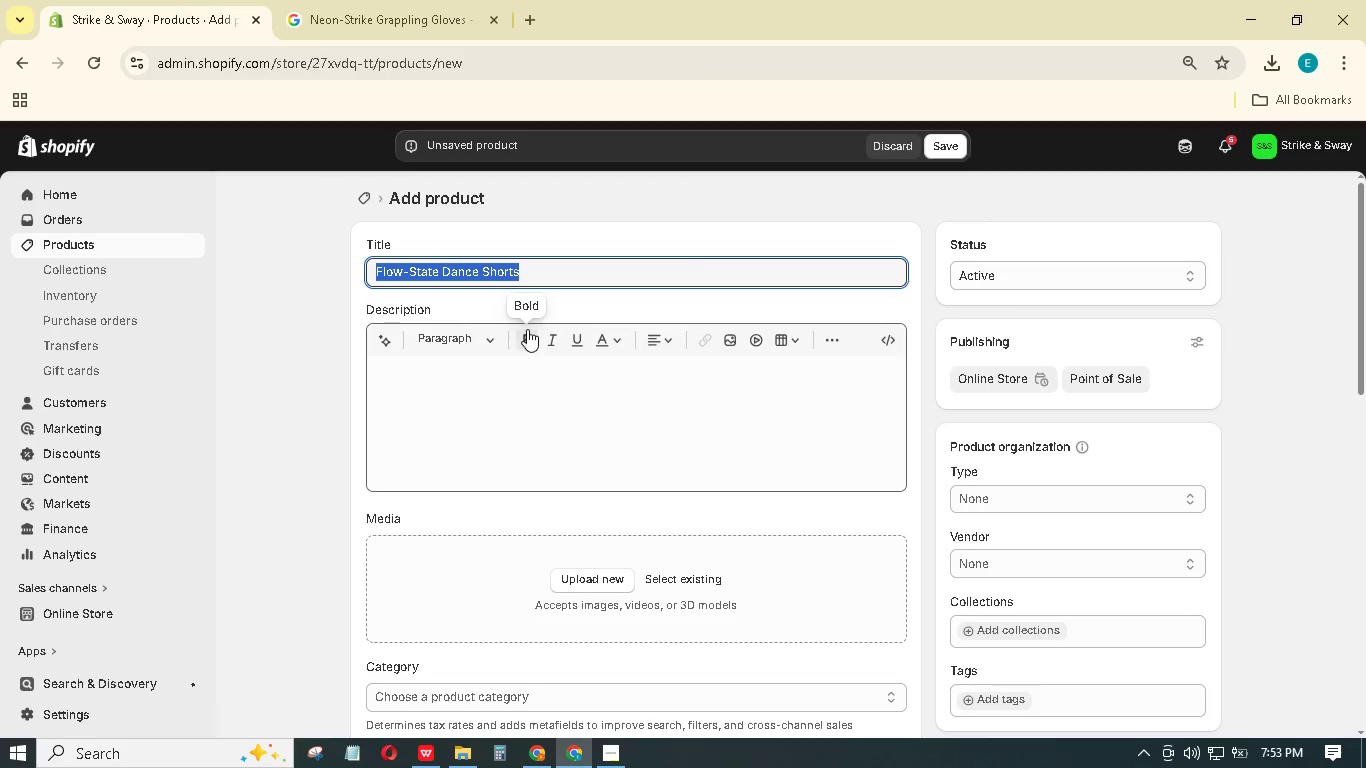 
key(Control+C)
 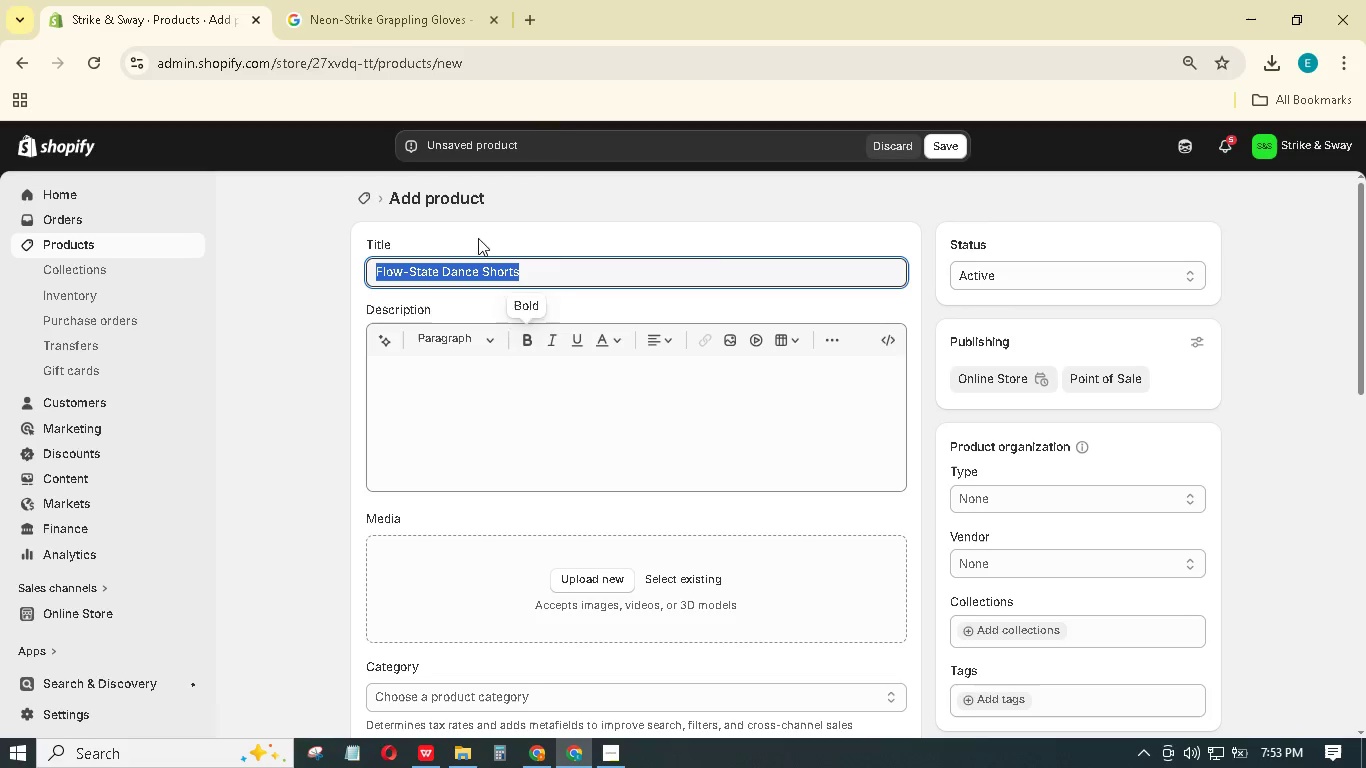 
left_click([324, 10])
 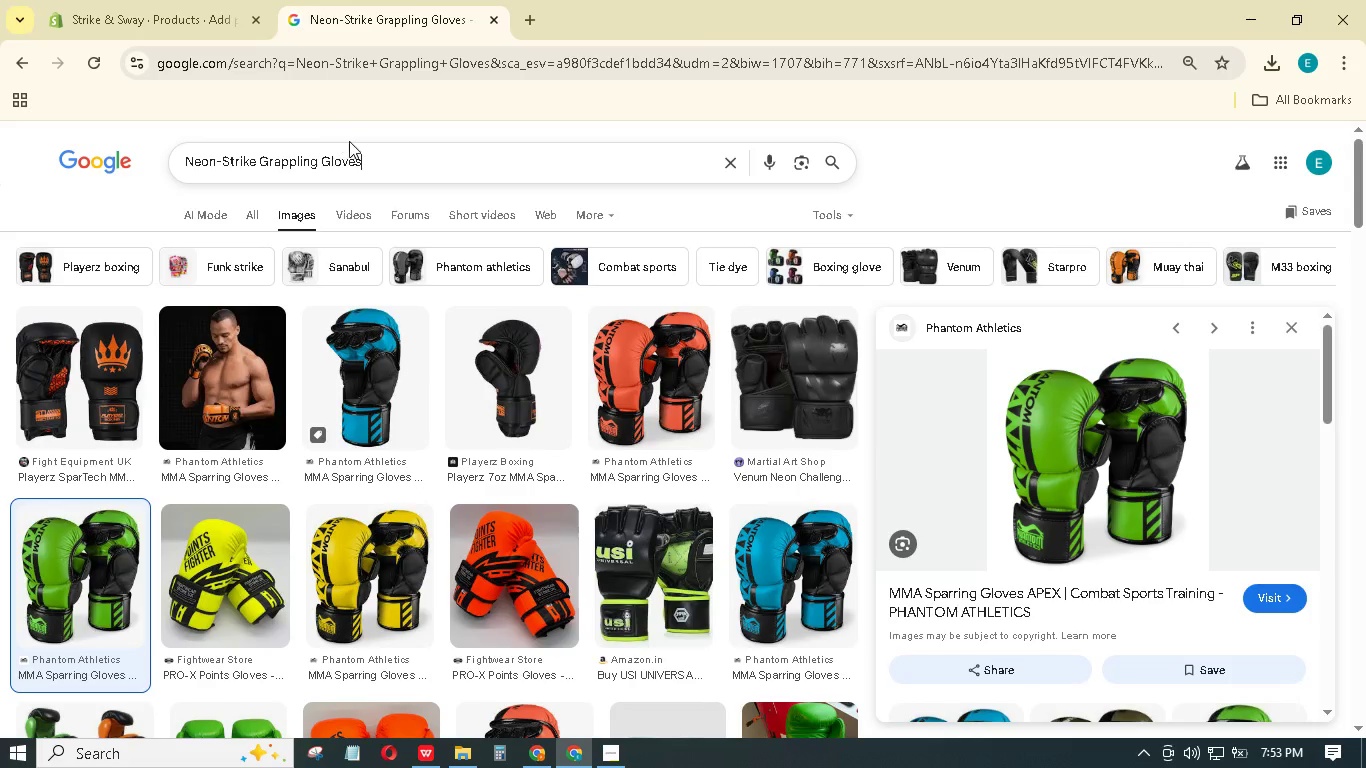 
key(Control+A)
 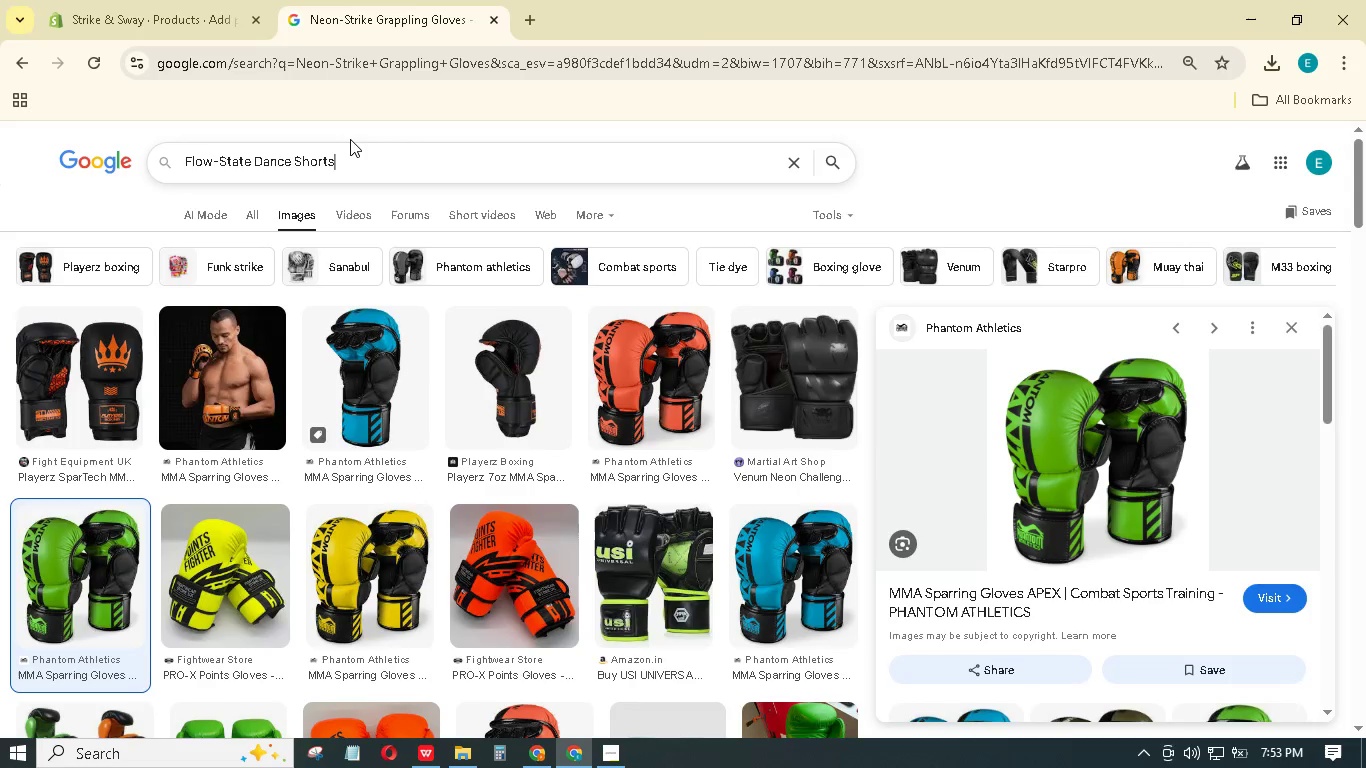 
key(Control+V)
 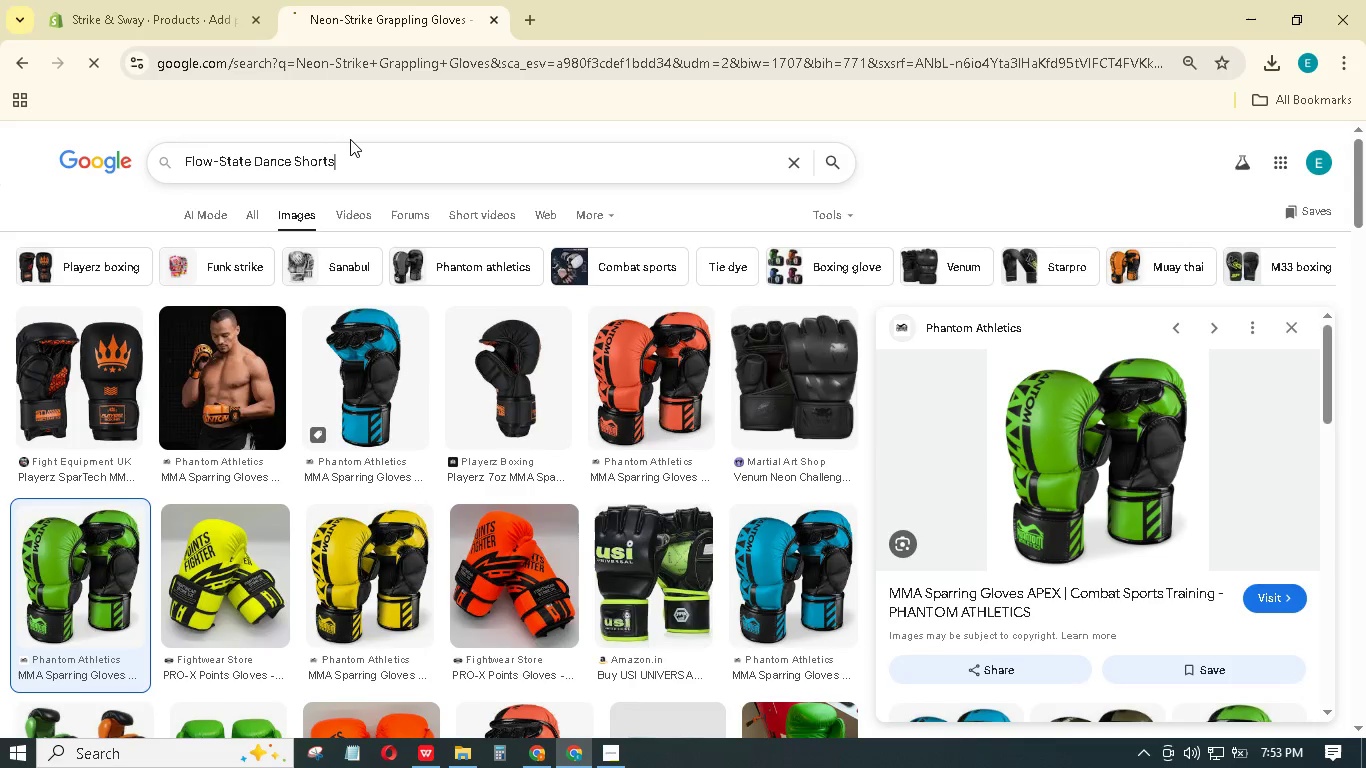 
key(Enter)
 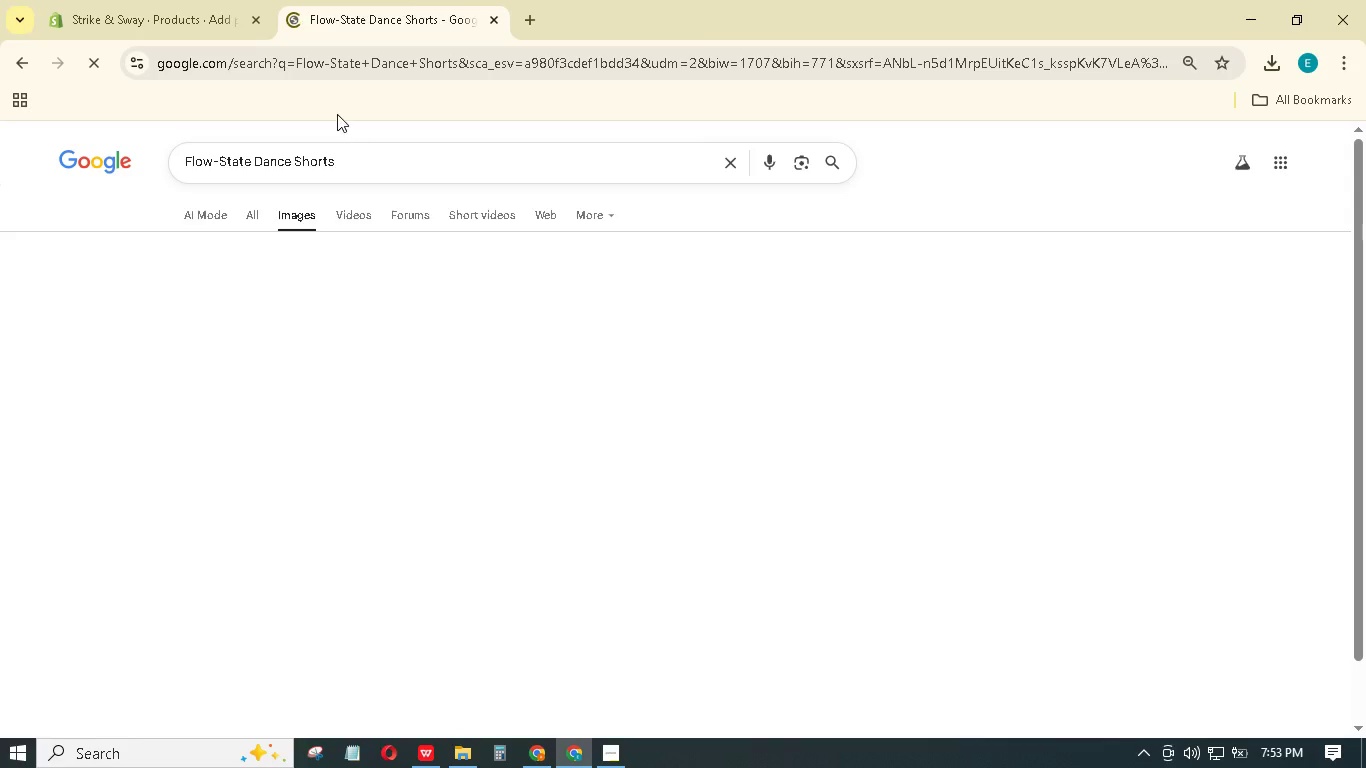 
mouse_move([326, 186])
 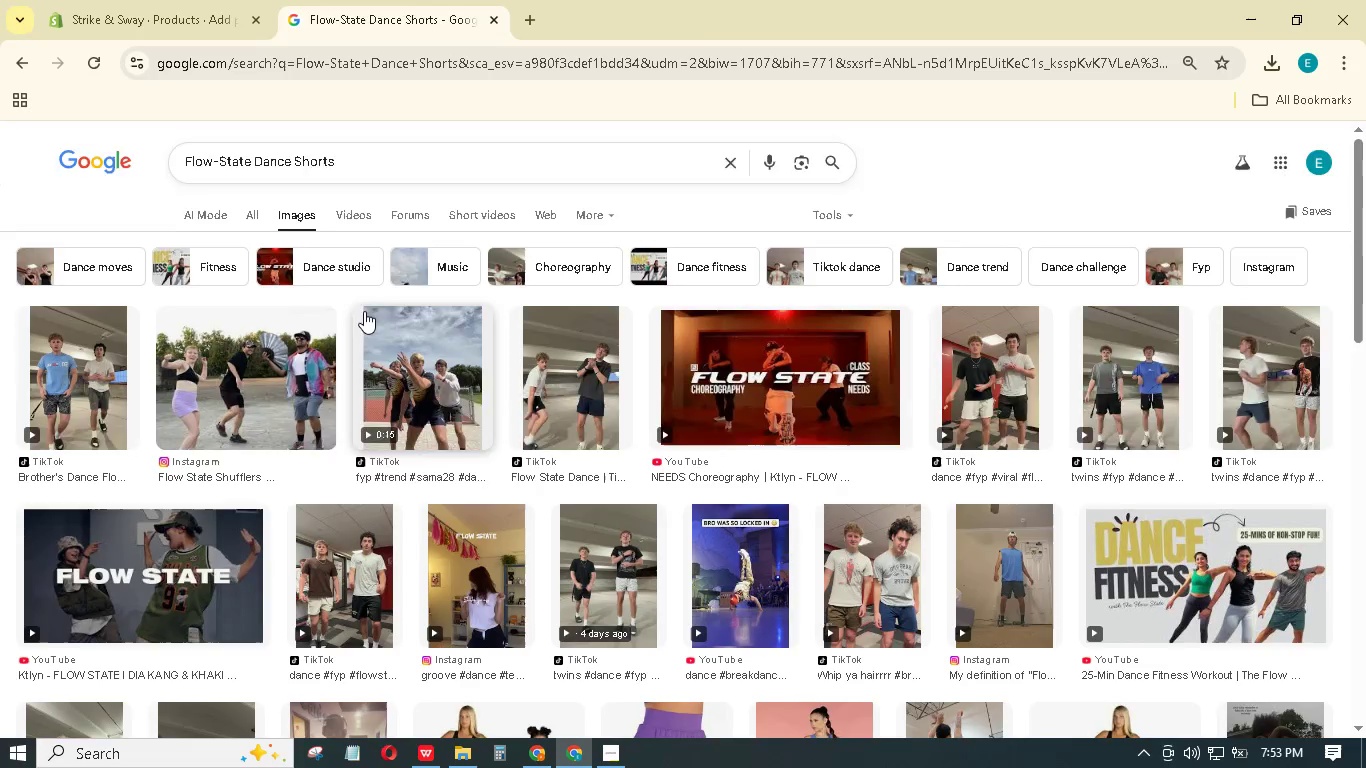 
scroll: coordinate [364, 310], scroll_direction: down, amount: 5.0
 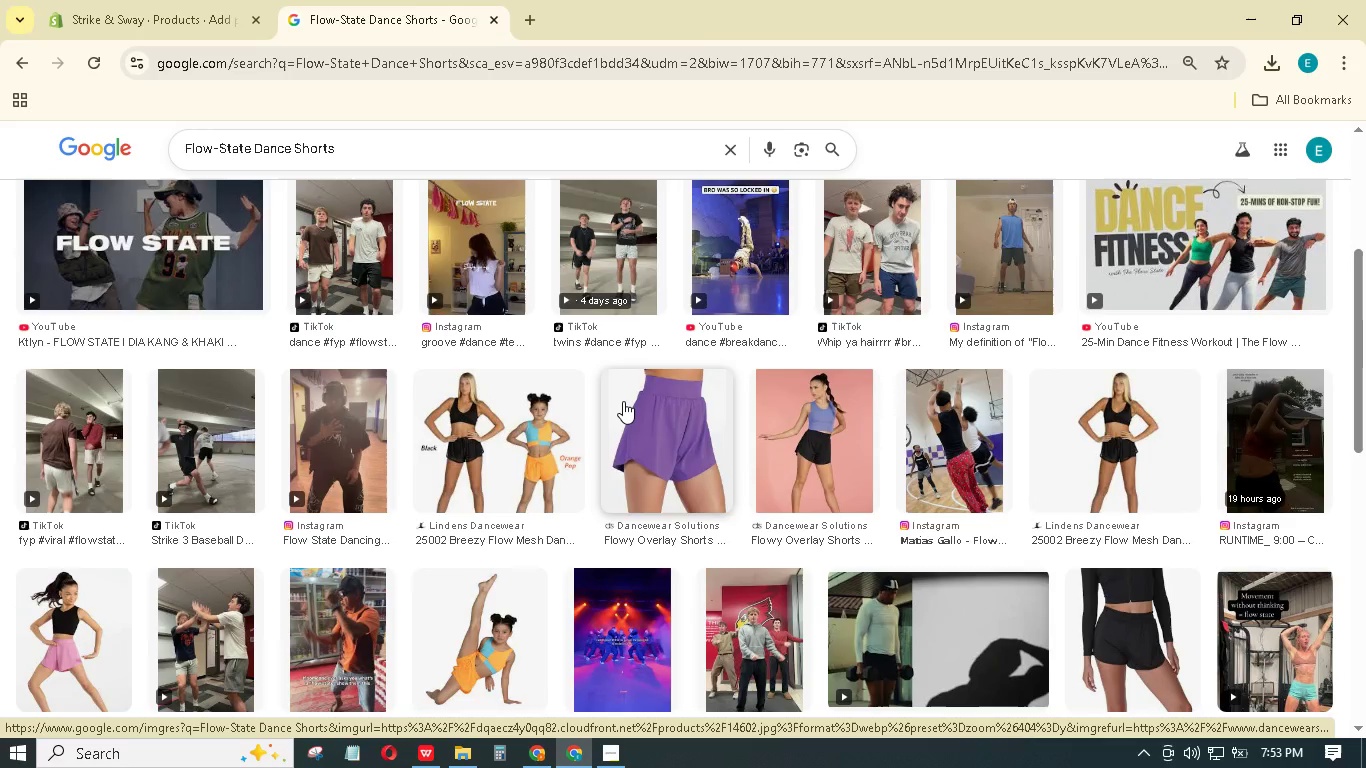 
double_click([623, 401])
 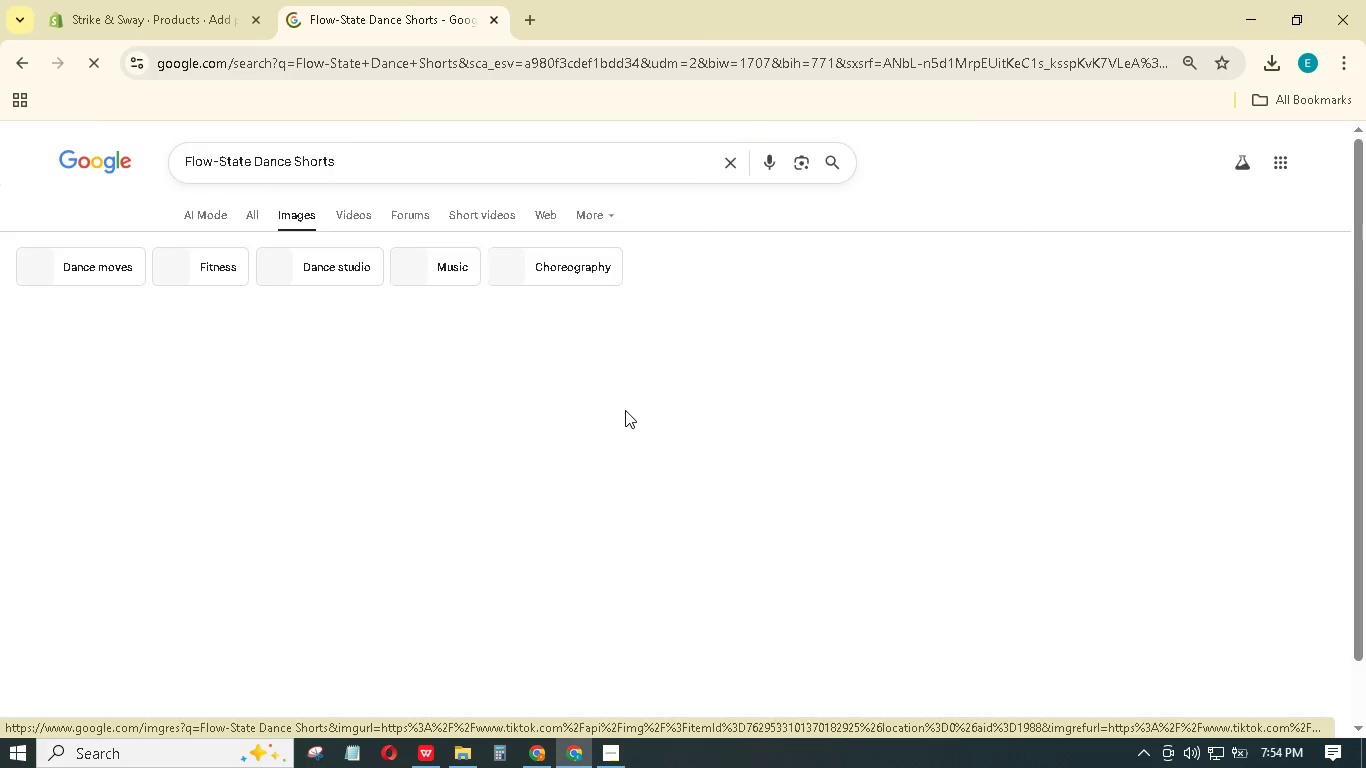 
mouse_move([642, 441])
 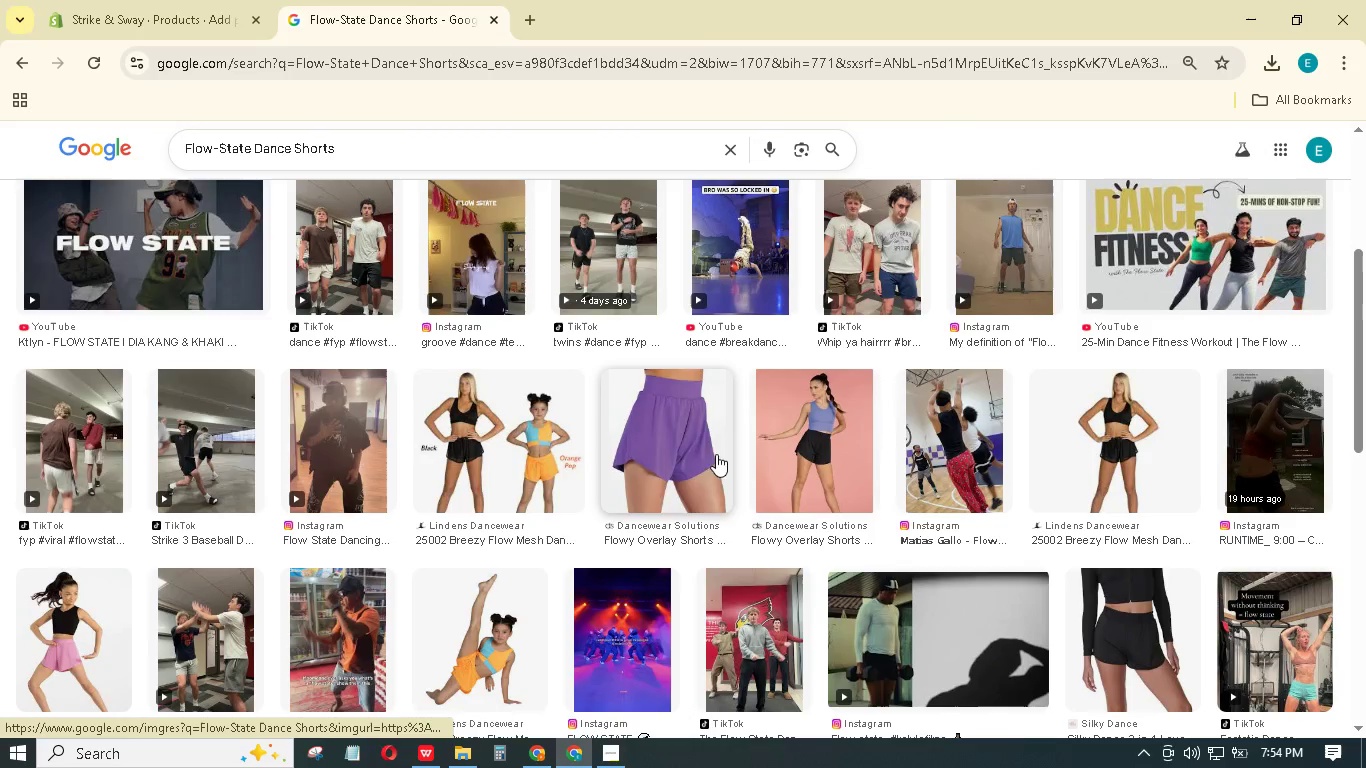 
left_click([726, 464])
 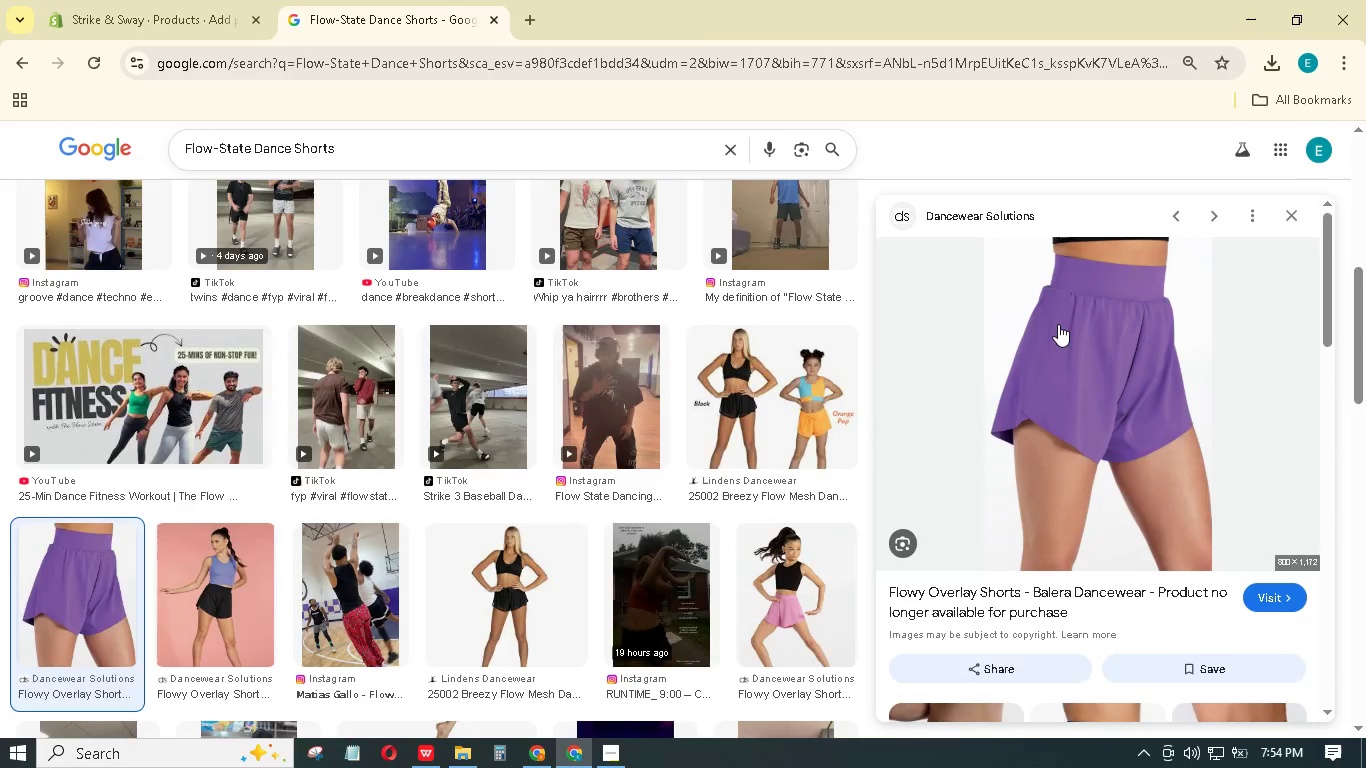 
wait(5.97)
 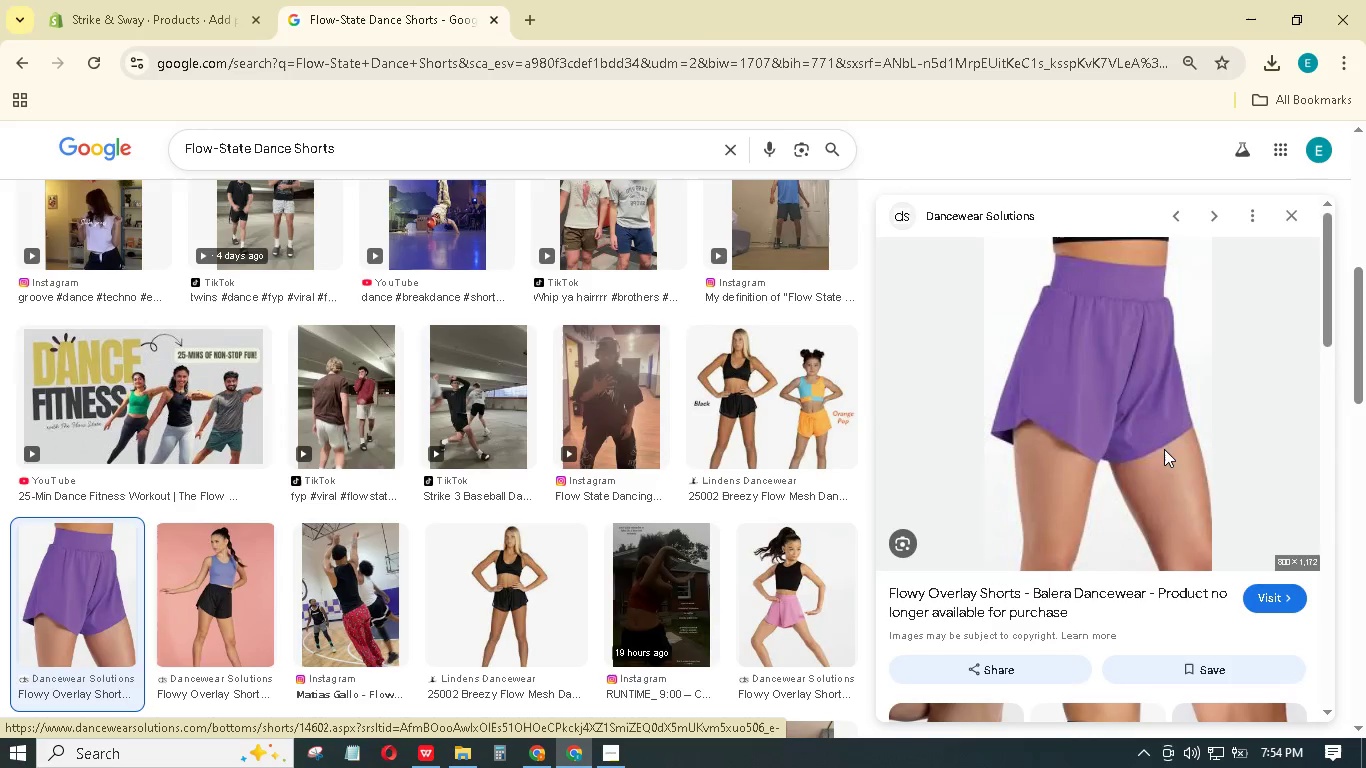 
left_click([1127, 573])
 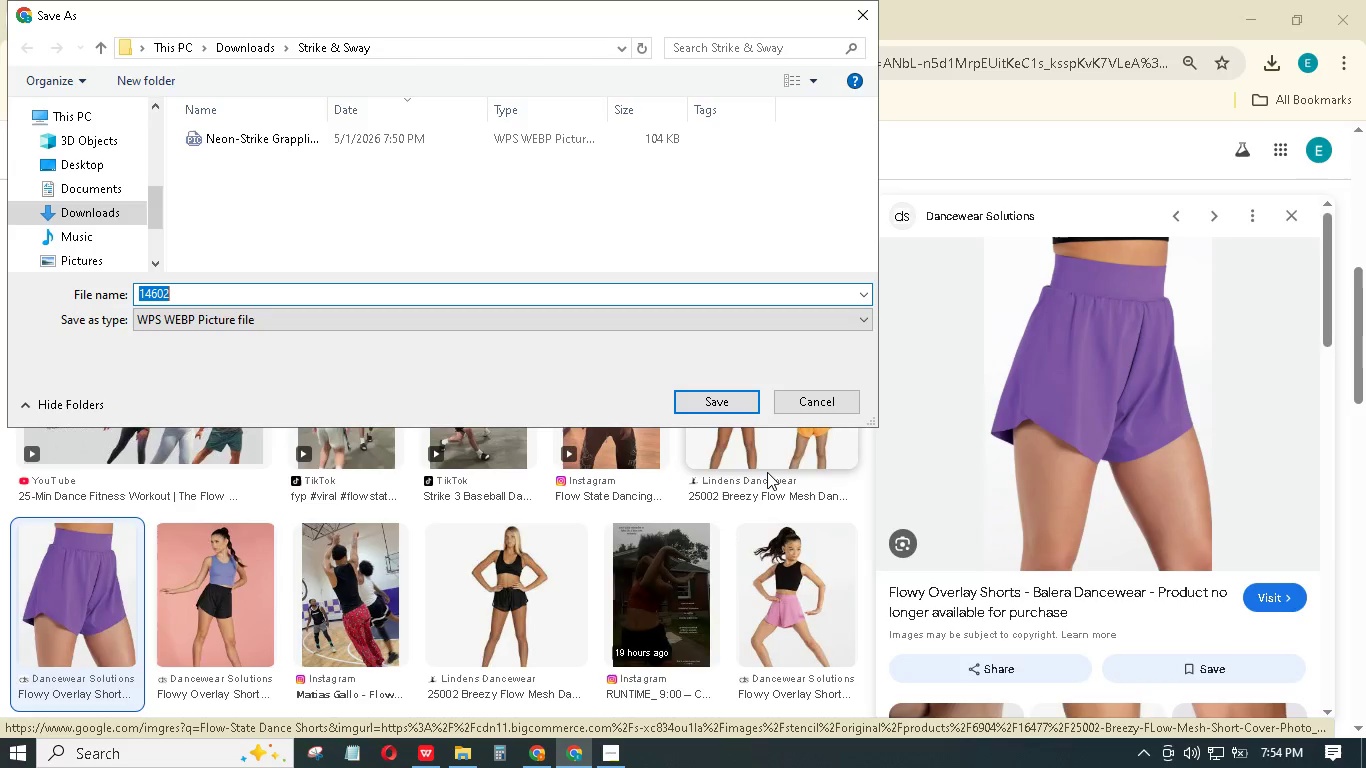 
key(Control+V)
 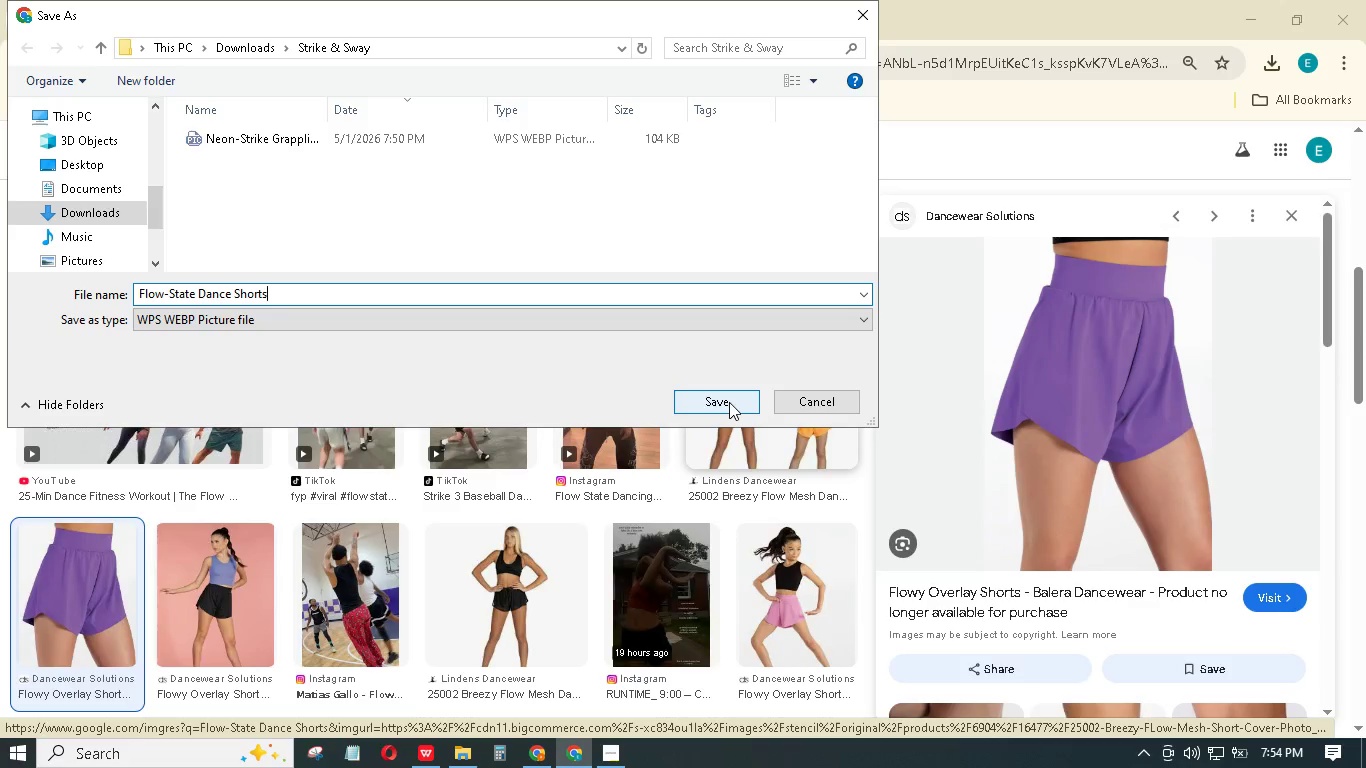 
double_click([726, 398])
 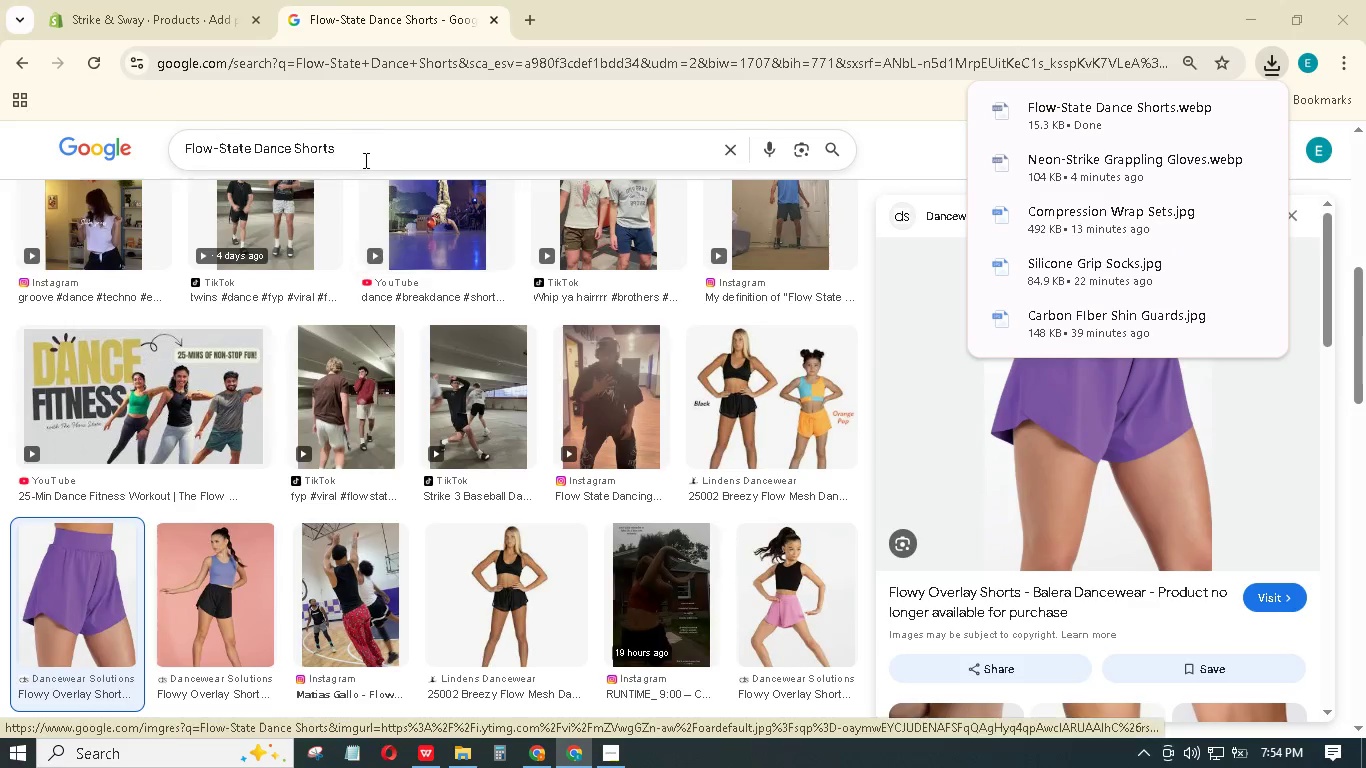 
left_click([113, 0])
 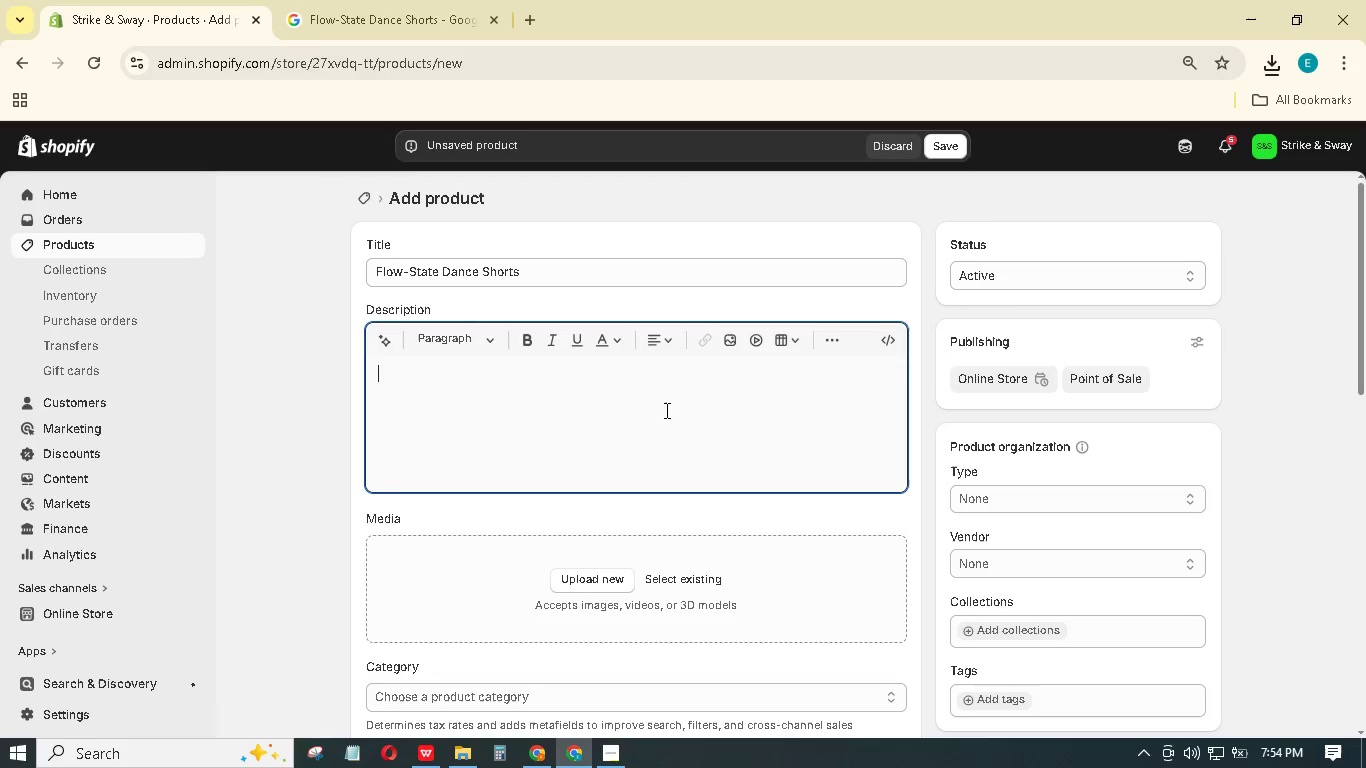 
hold_key(key=ShiftLeft, duration=1.5)
 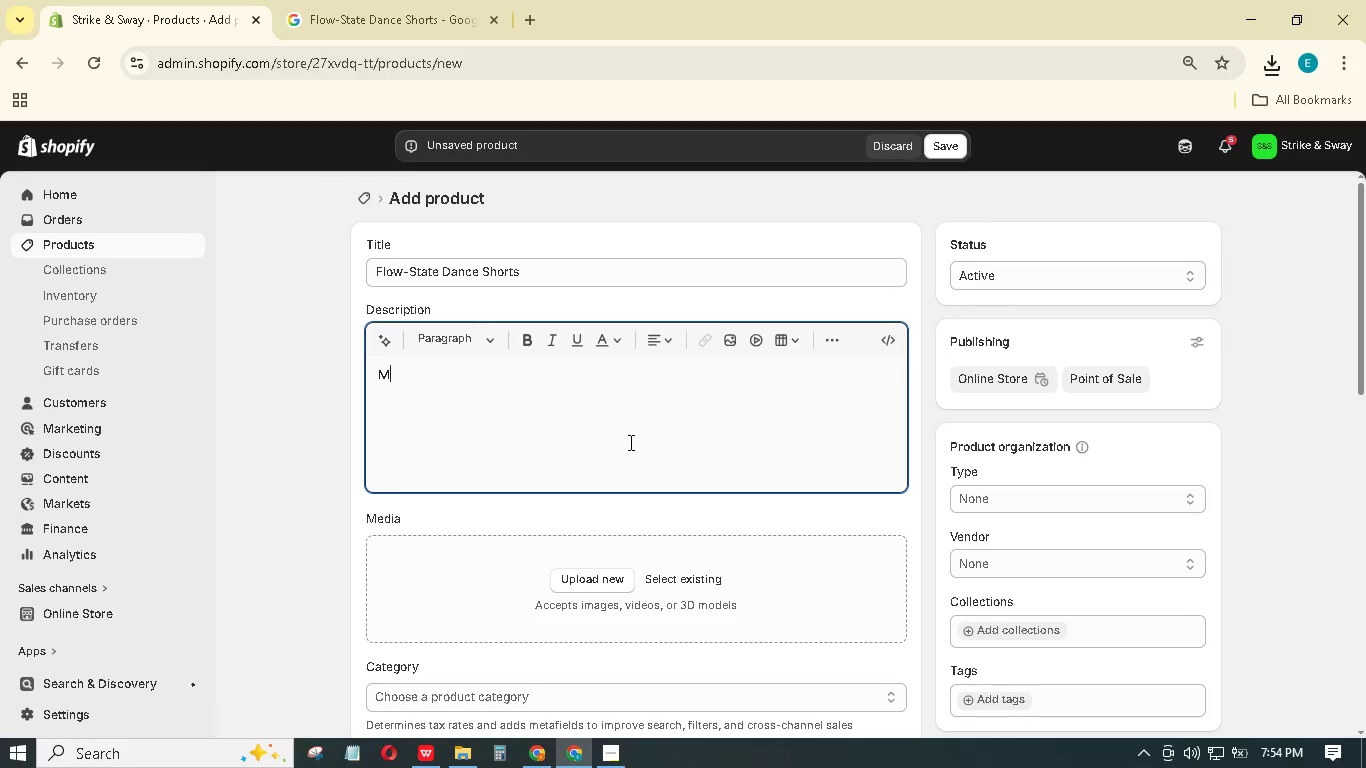 
type(Move Without Limits)
 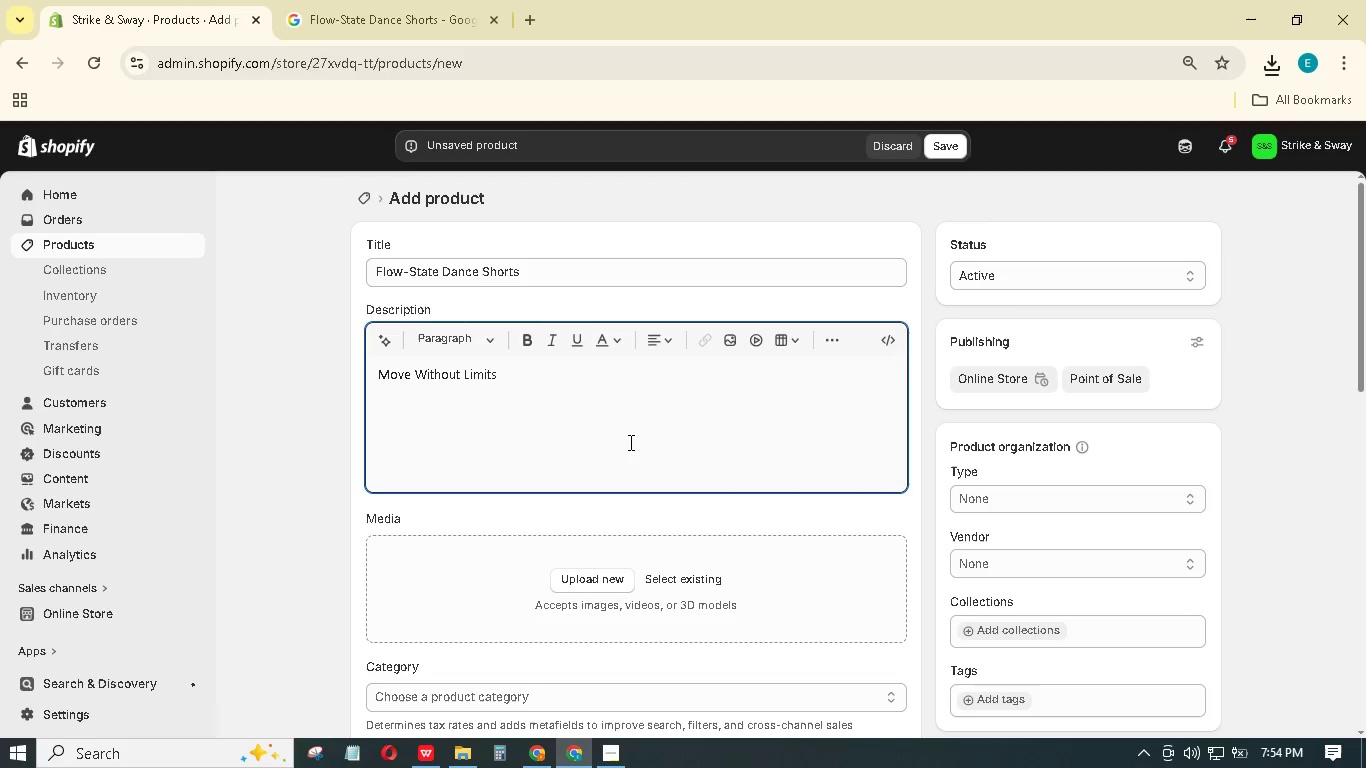 
key(Enter)
 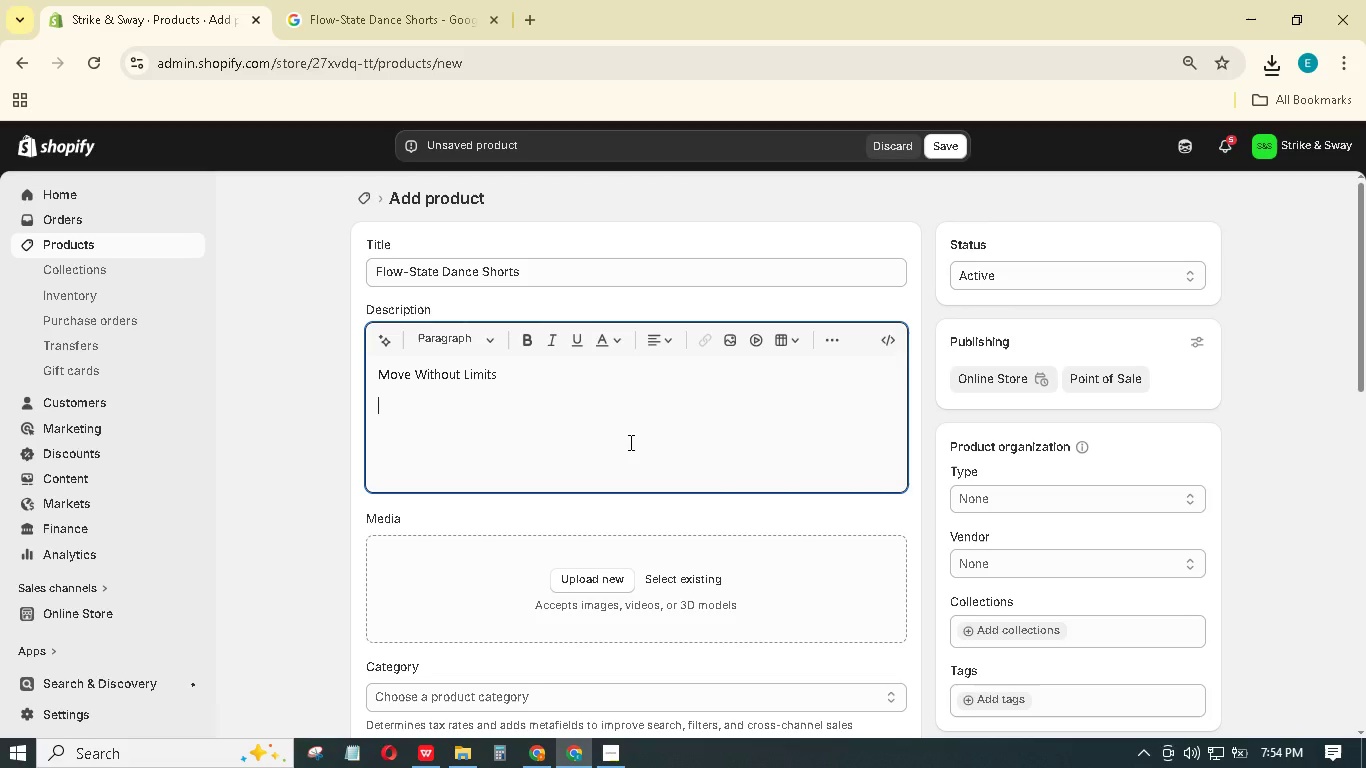 
hold_key(key=ShiftLeft, duration=1.5)
 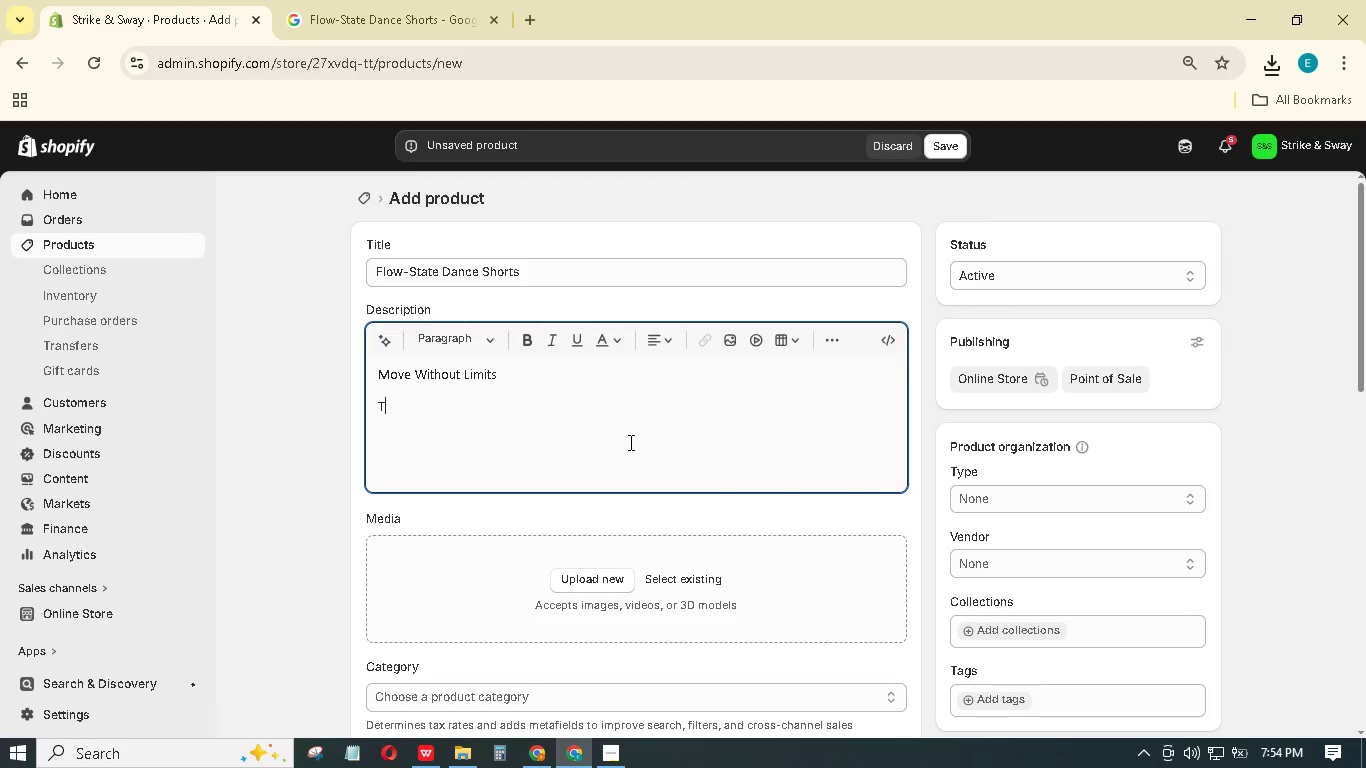 
type(These dance shorts are designed for contemporary and hip-hop styles, offering unrestricted motion and a secure fit that stays in a place during jumps, turns, and floorwork.)
 